 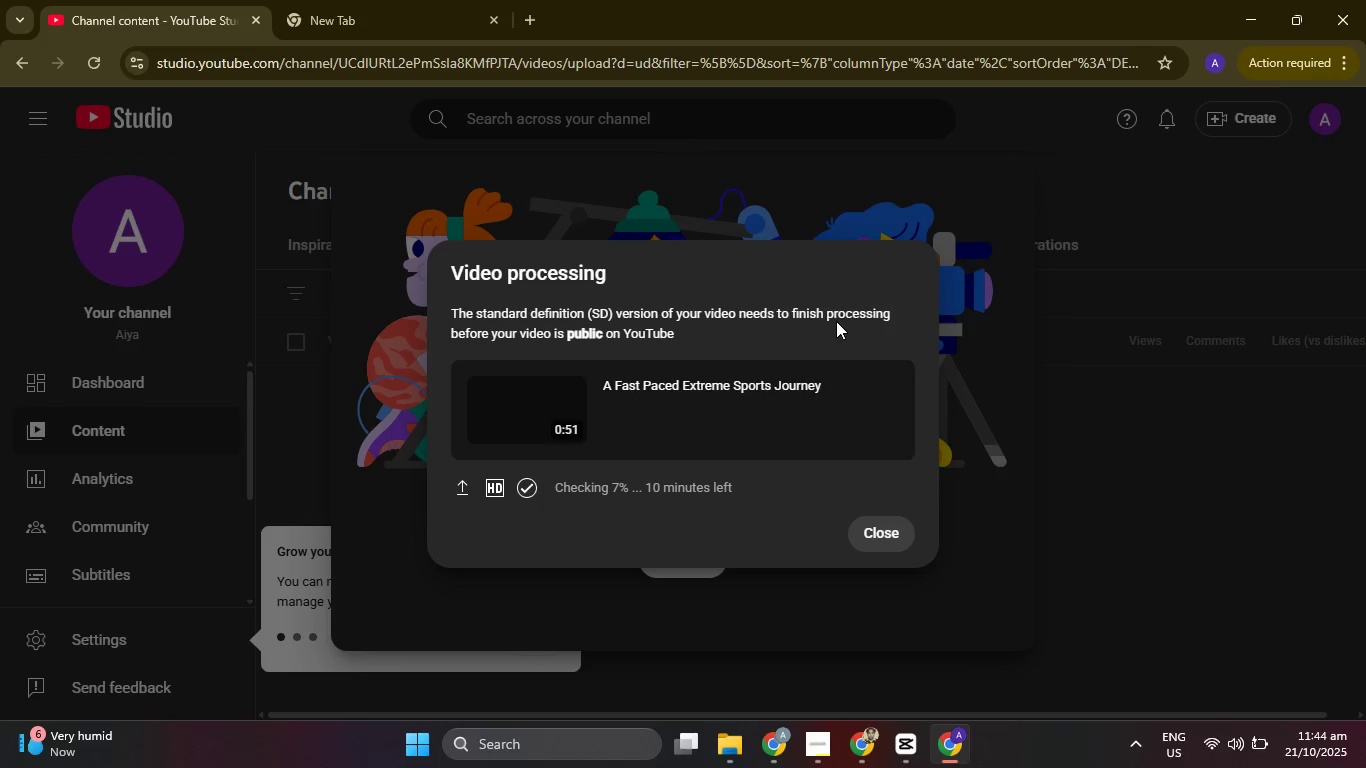 
mouse_move([470, 492])
 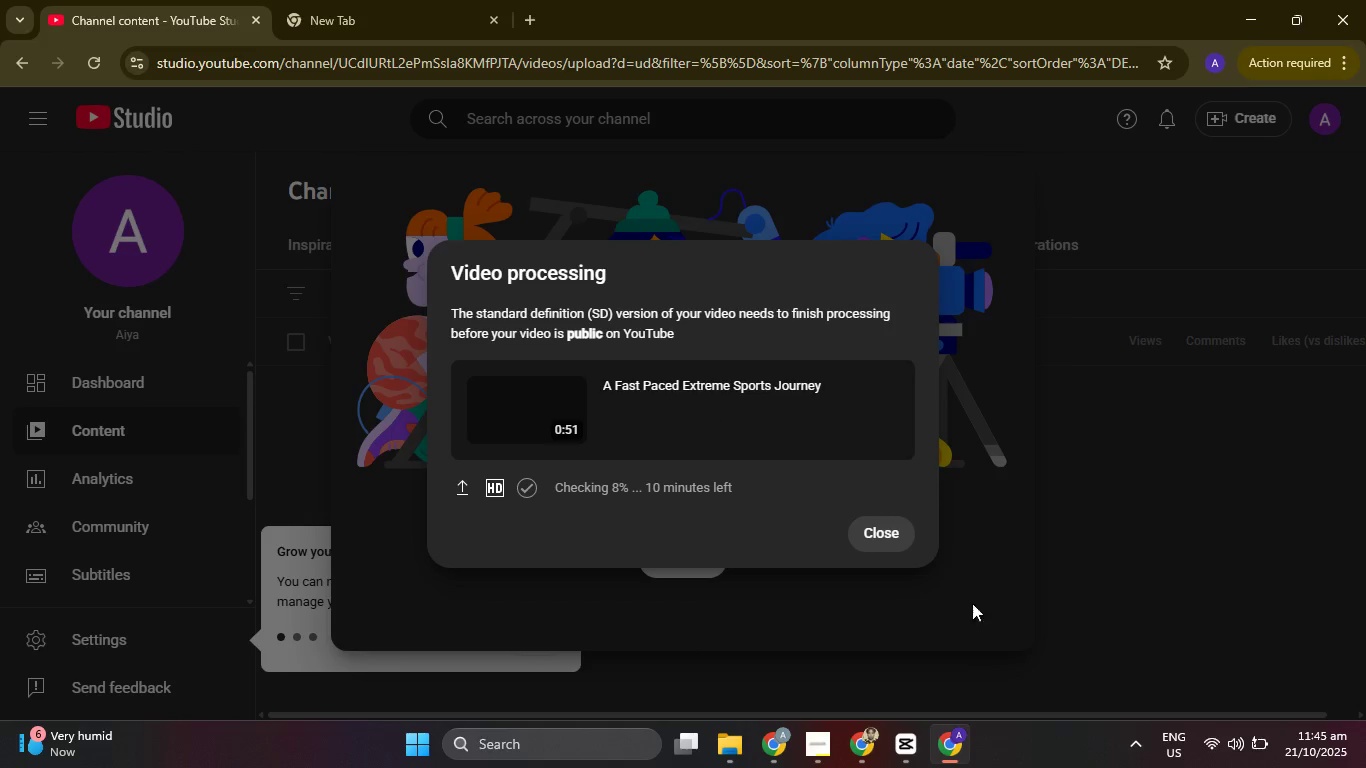 
wait(6.02)
 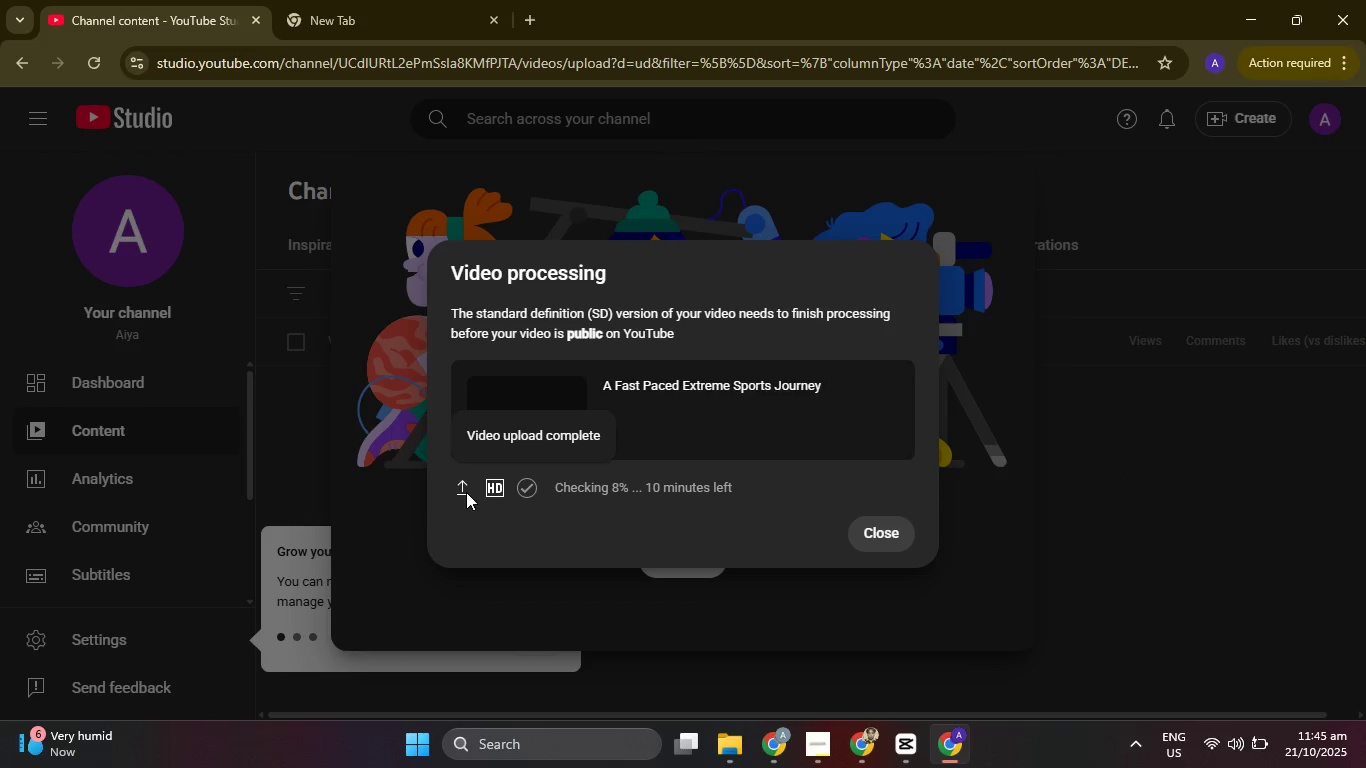 
left_click([905, 758])
 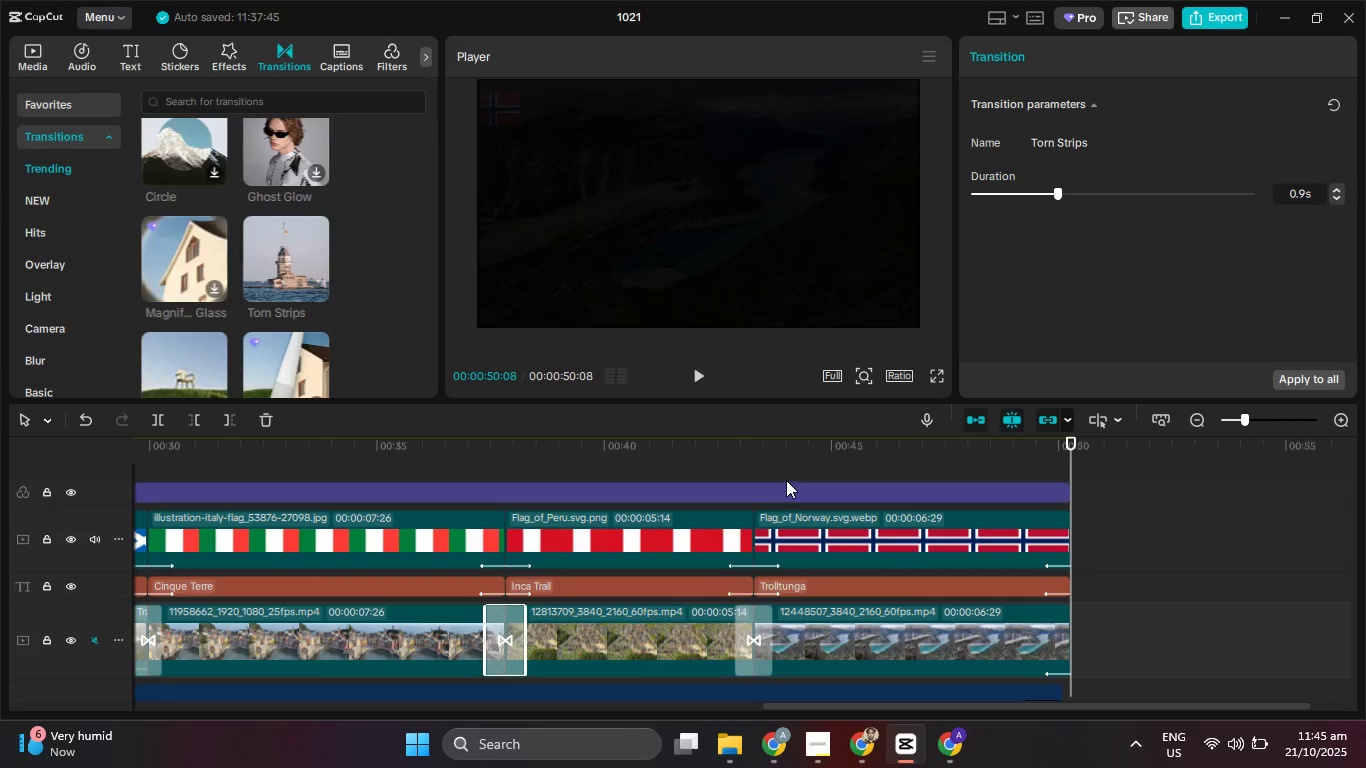 
left_click_drag(start_coordinate=[792, 445], to_coordinate=[0, 450])
 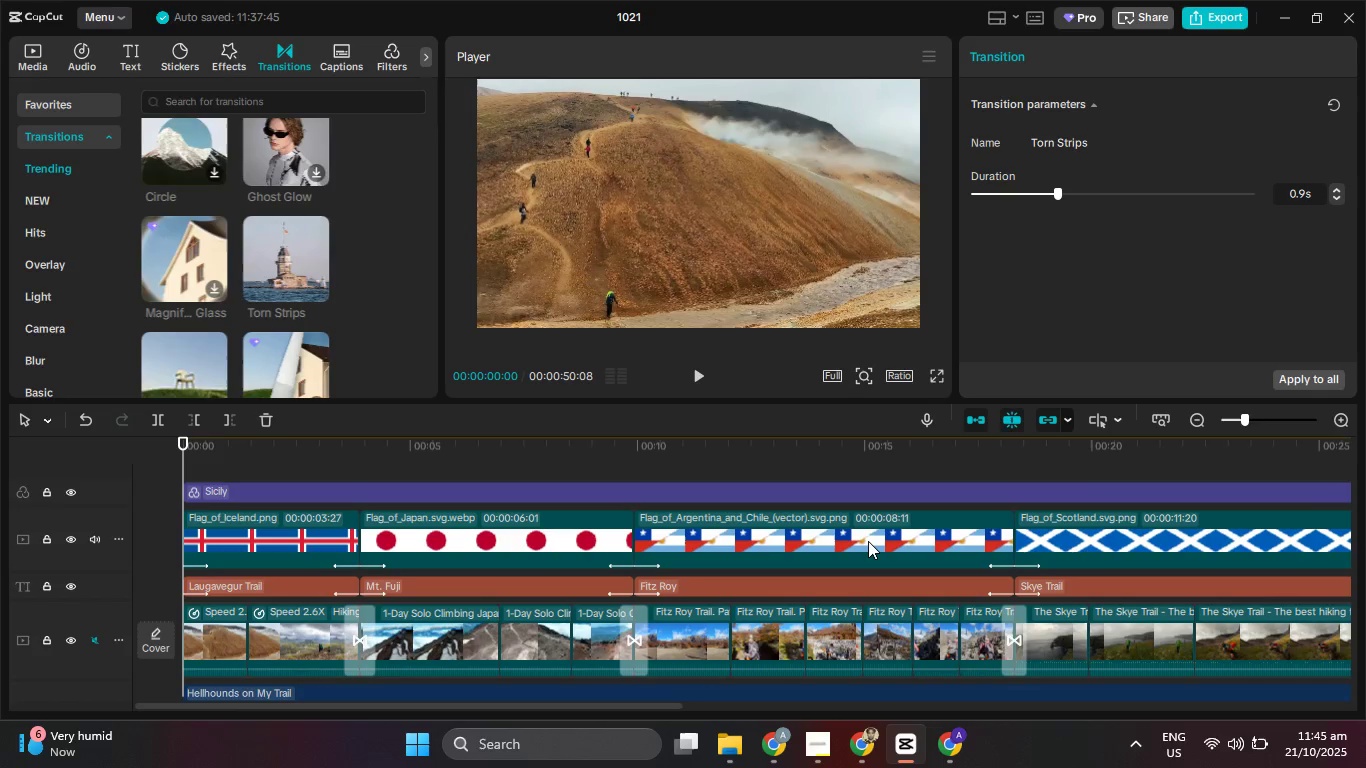 
wait(10.87)
 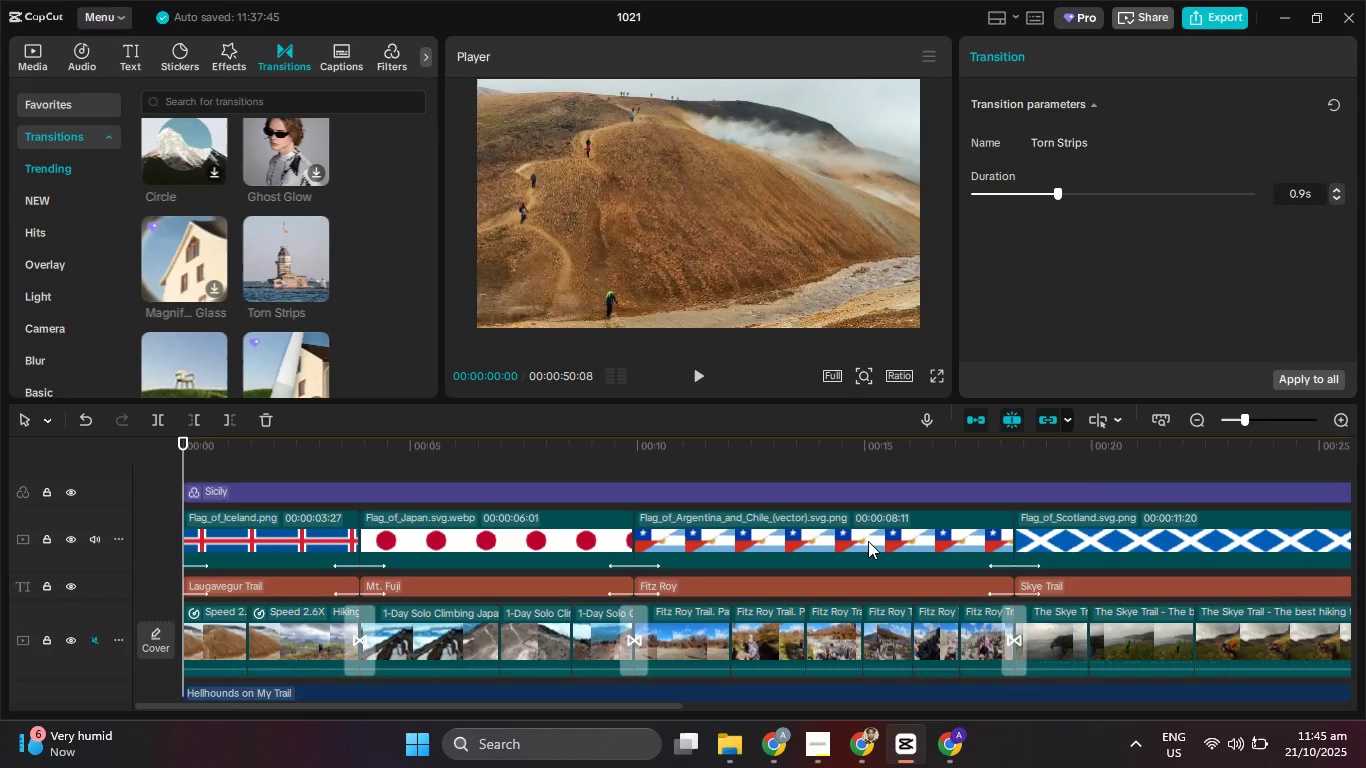 
mouse_move([751, 768])
 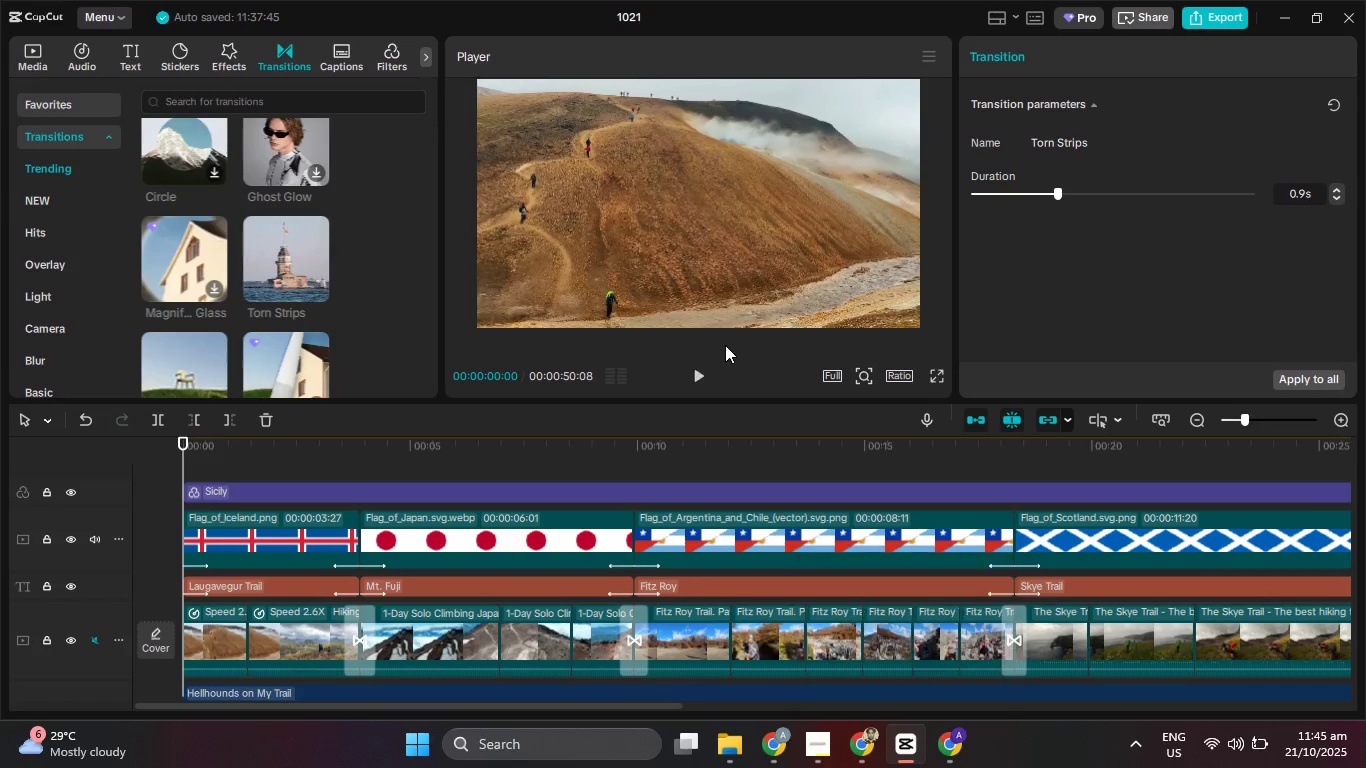 
left_click([695, 377])
 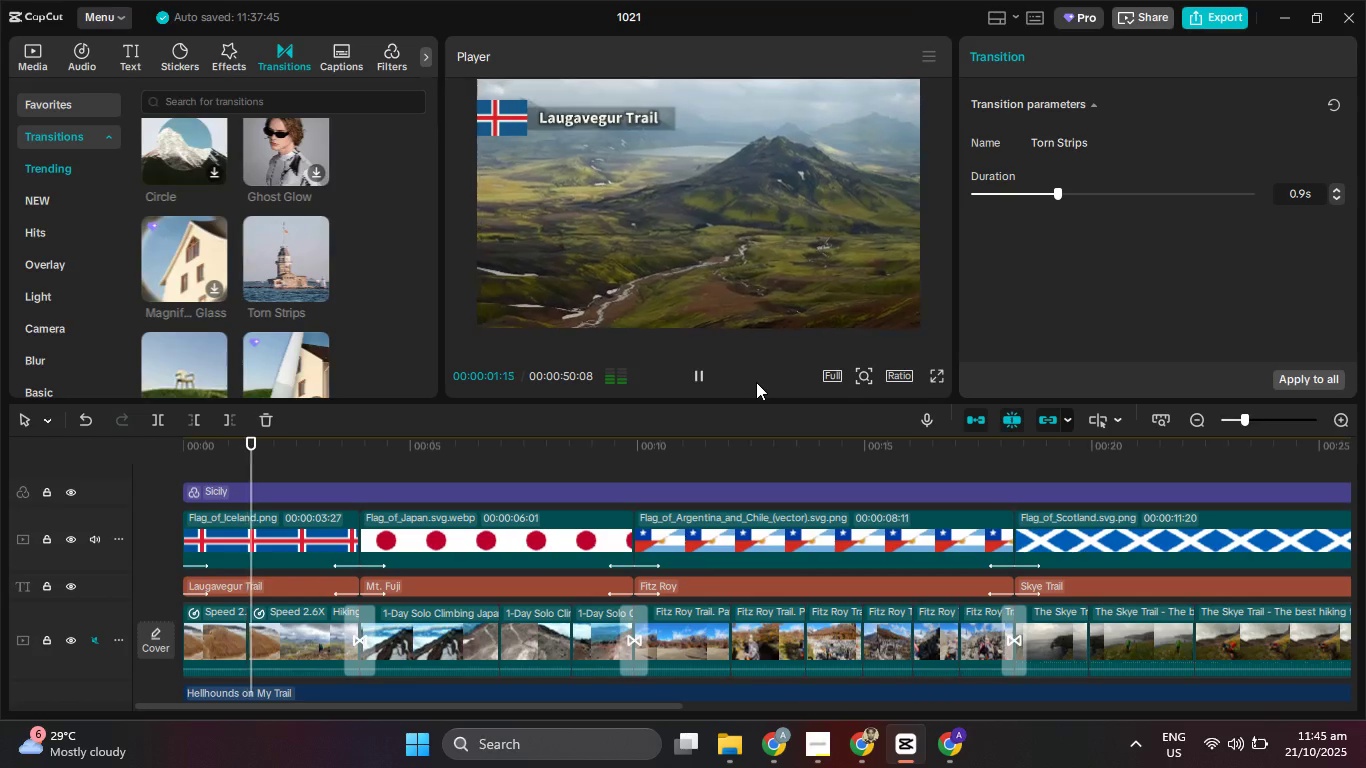 
key(F15)
 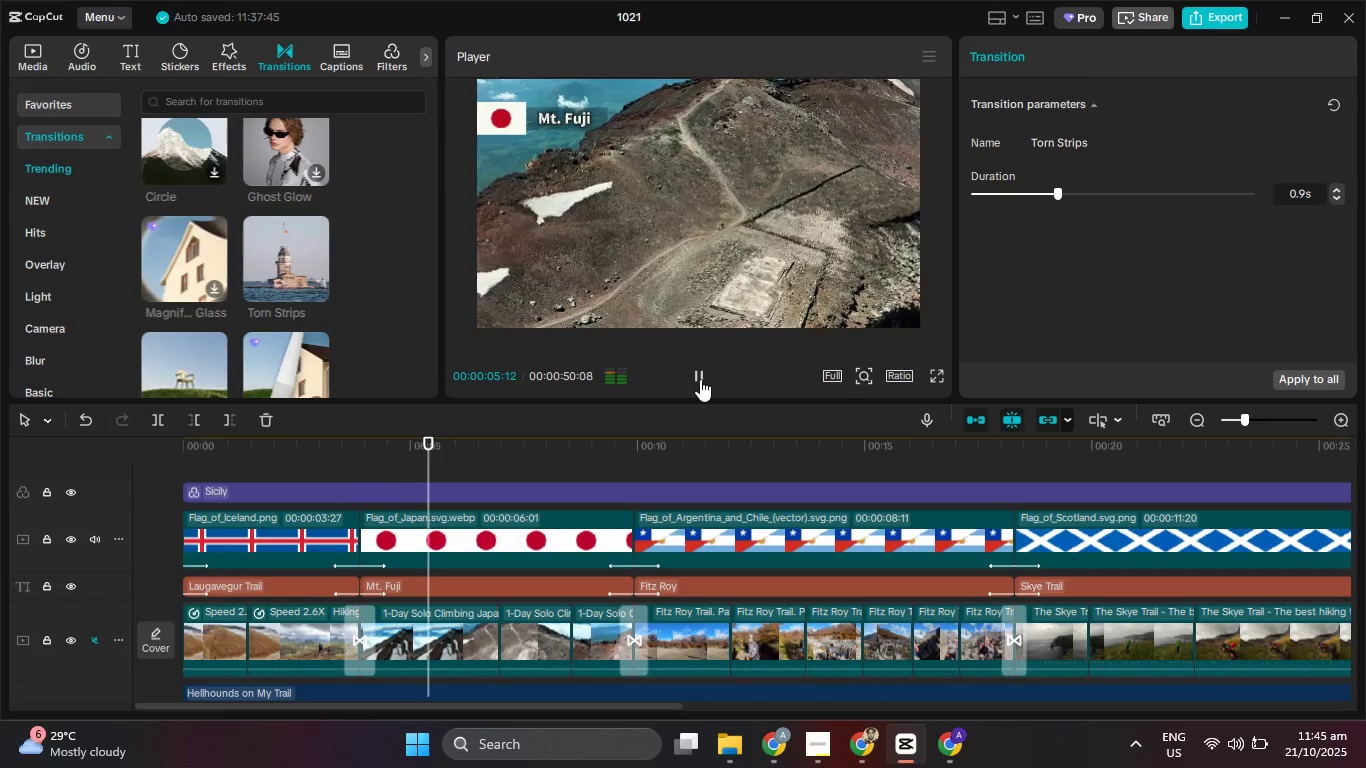 
mouse_move([714, 399])
 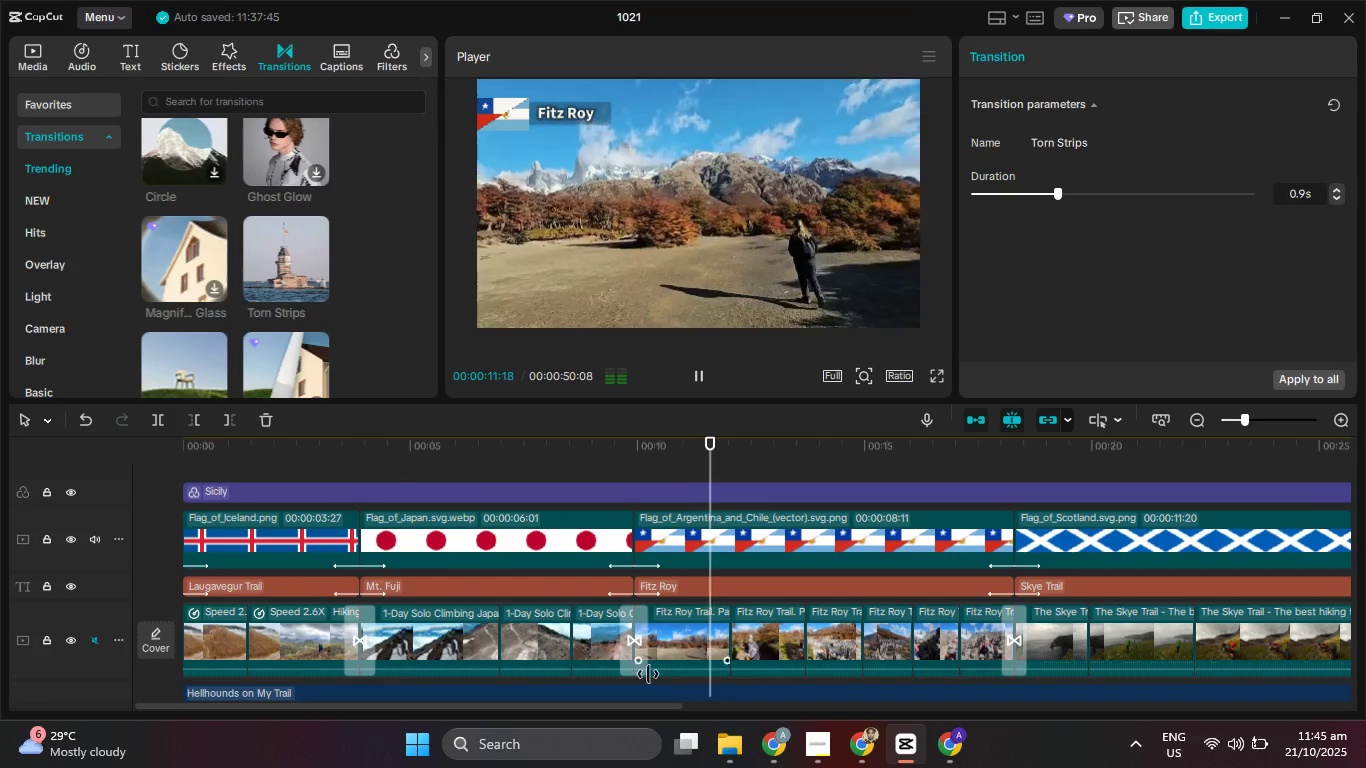 
left_click_drag(start_coordinate=[623, 708], to_coordinate=[1185, 681])
 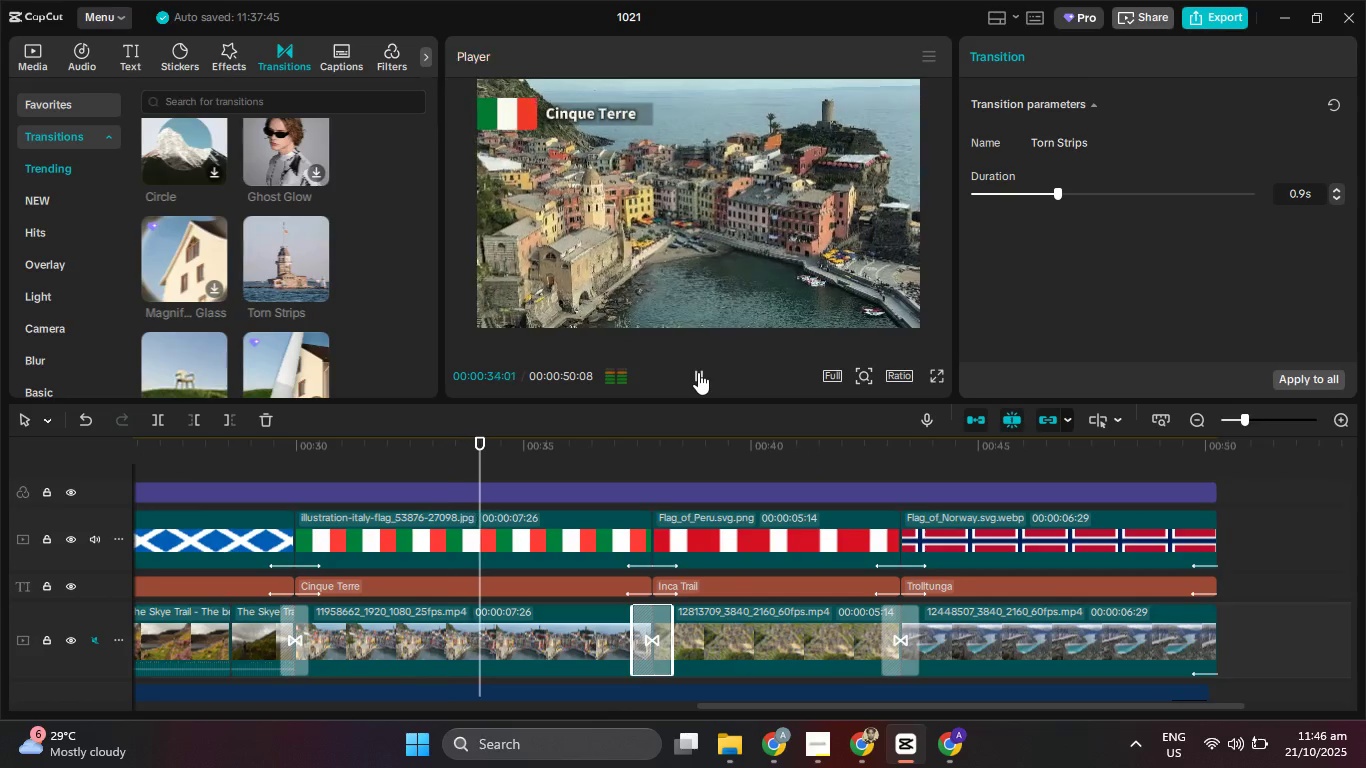 
left_click([698, 372])
 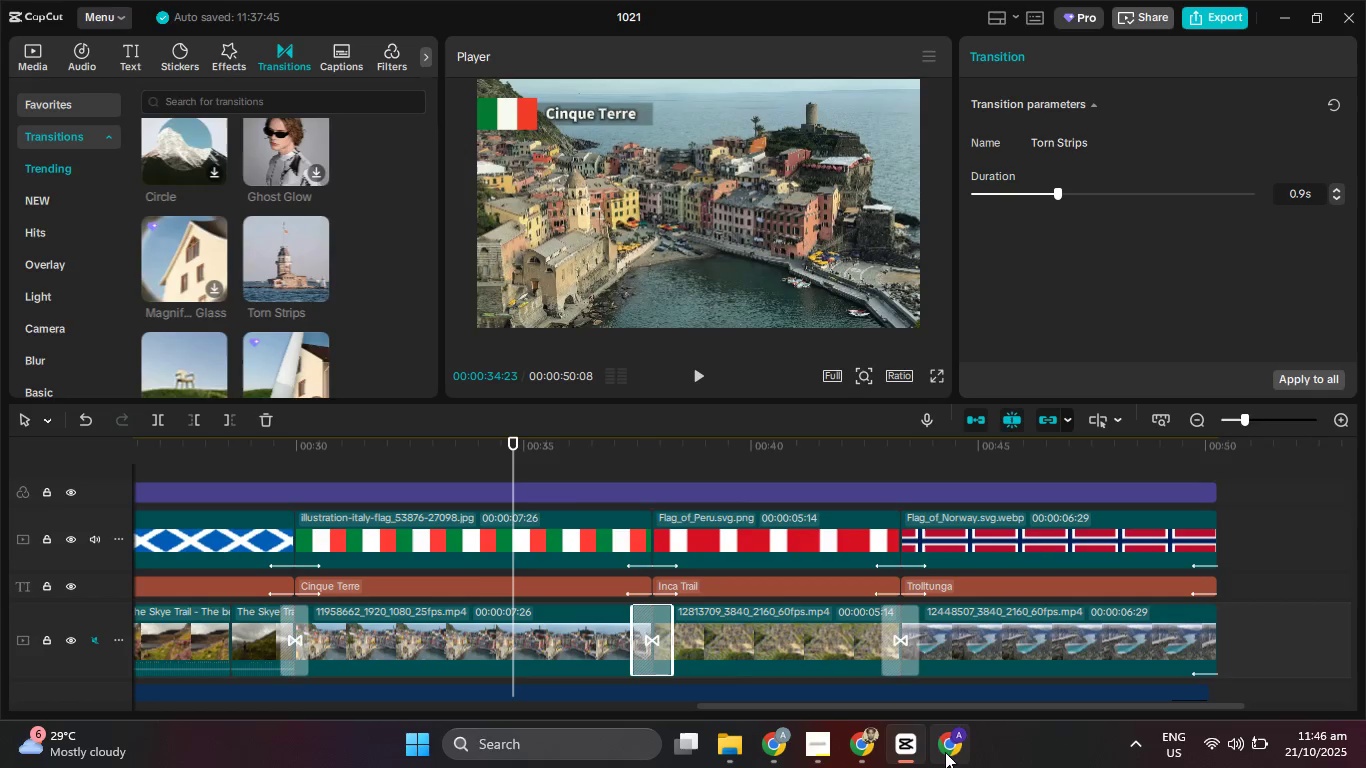 
left_click([946, 752])
 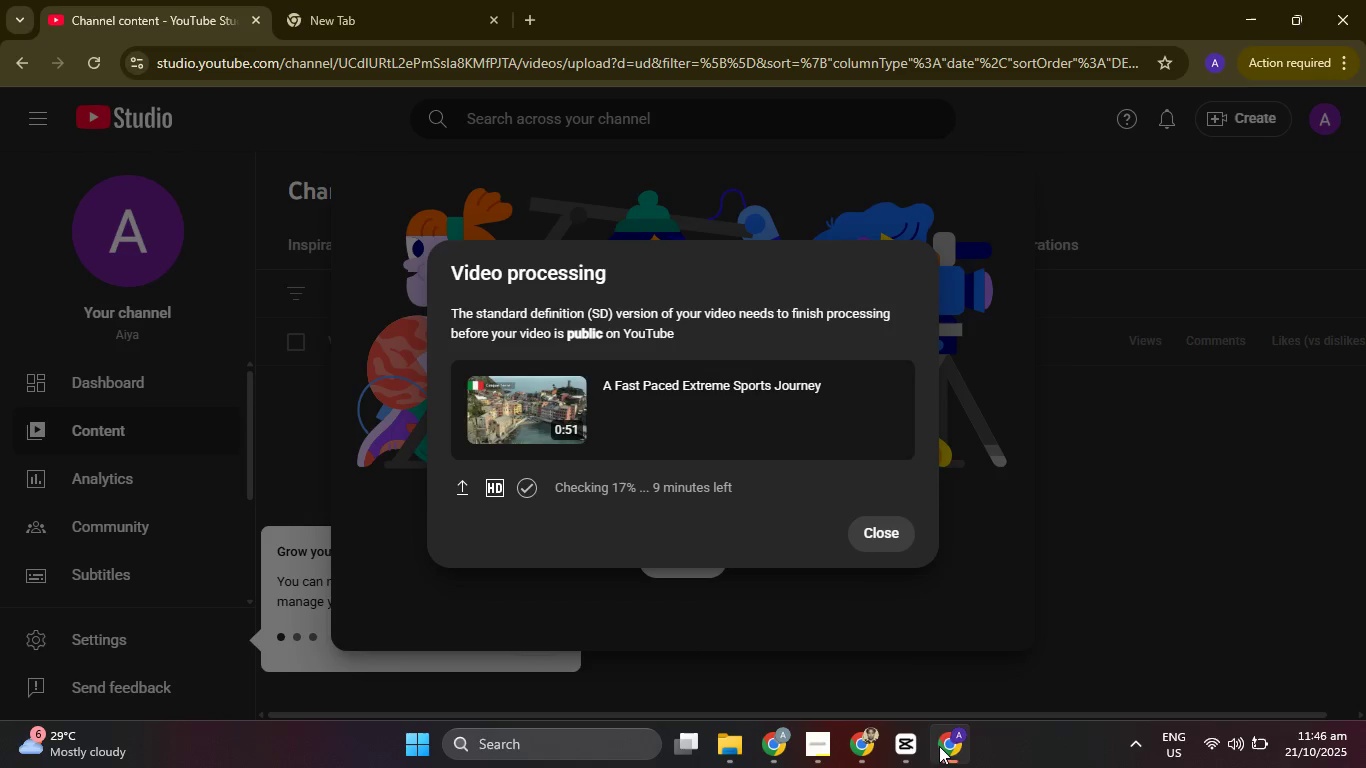 
left_click([879, 539])
 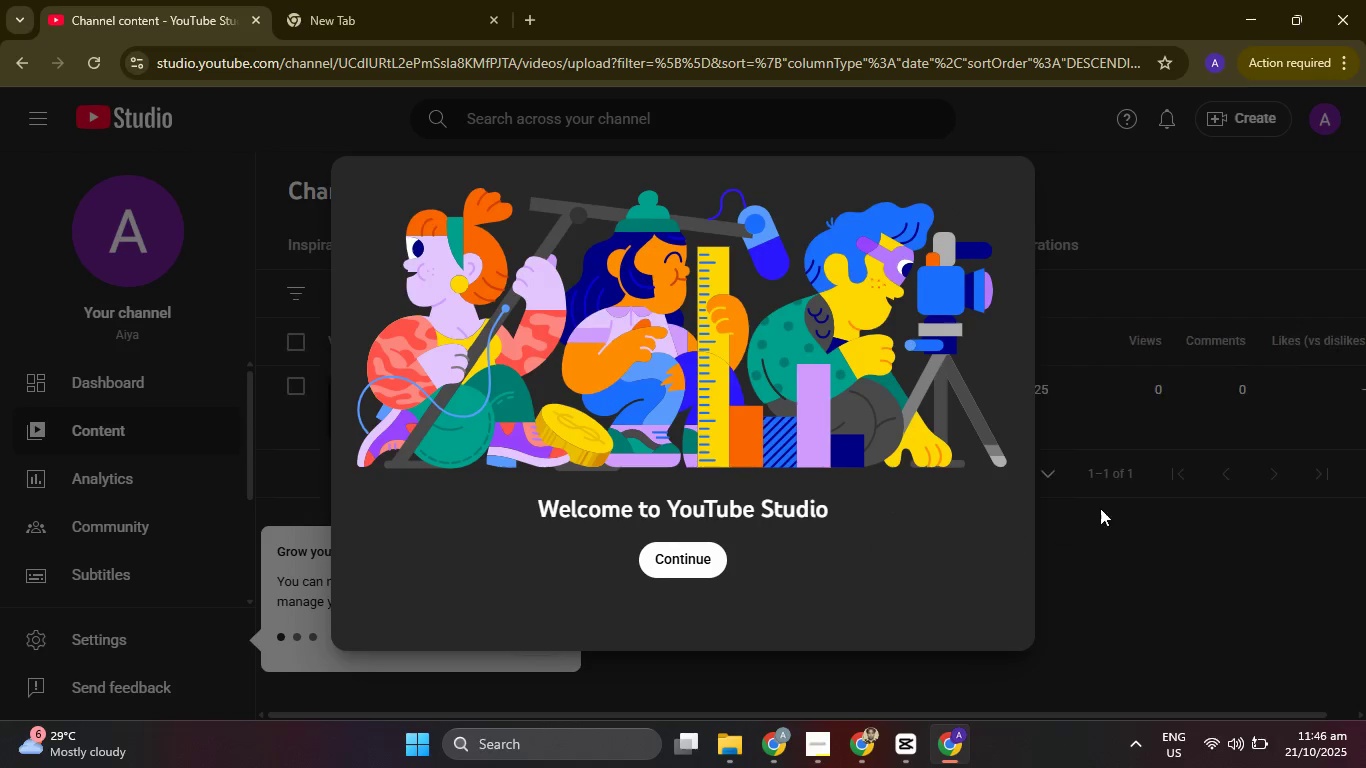 
left_click([1101, 508])
 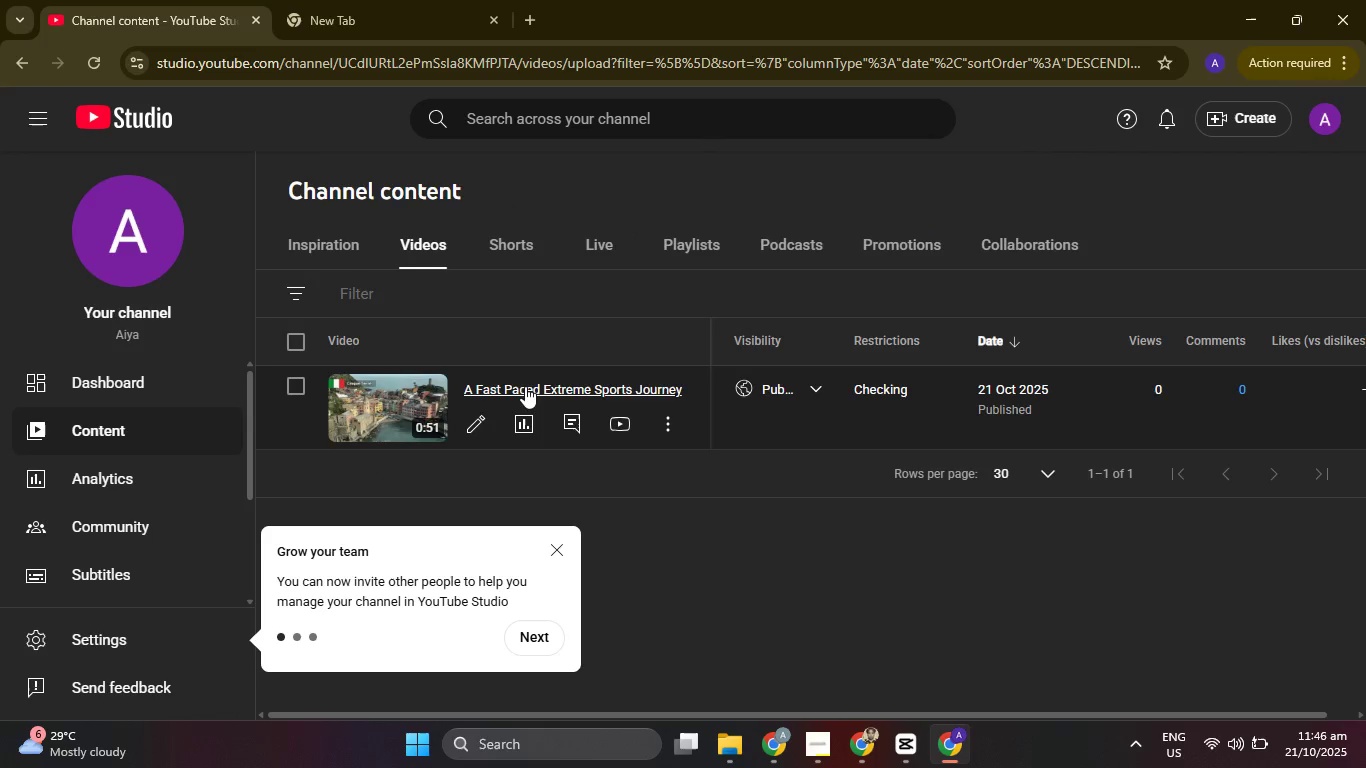 
left_click([410, 391])
 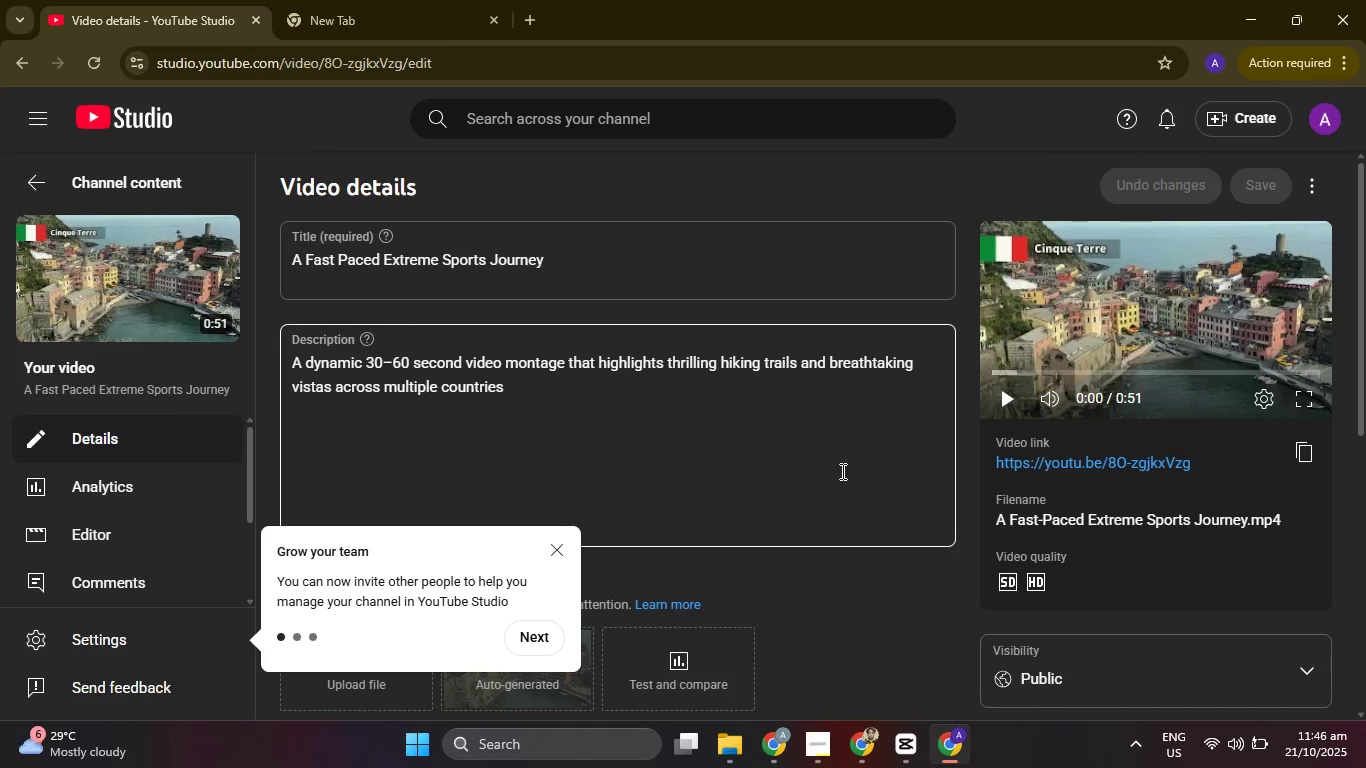 
scroll: coordinate [820, 399], scroll_direction: down, amount: 1.0
 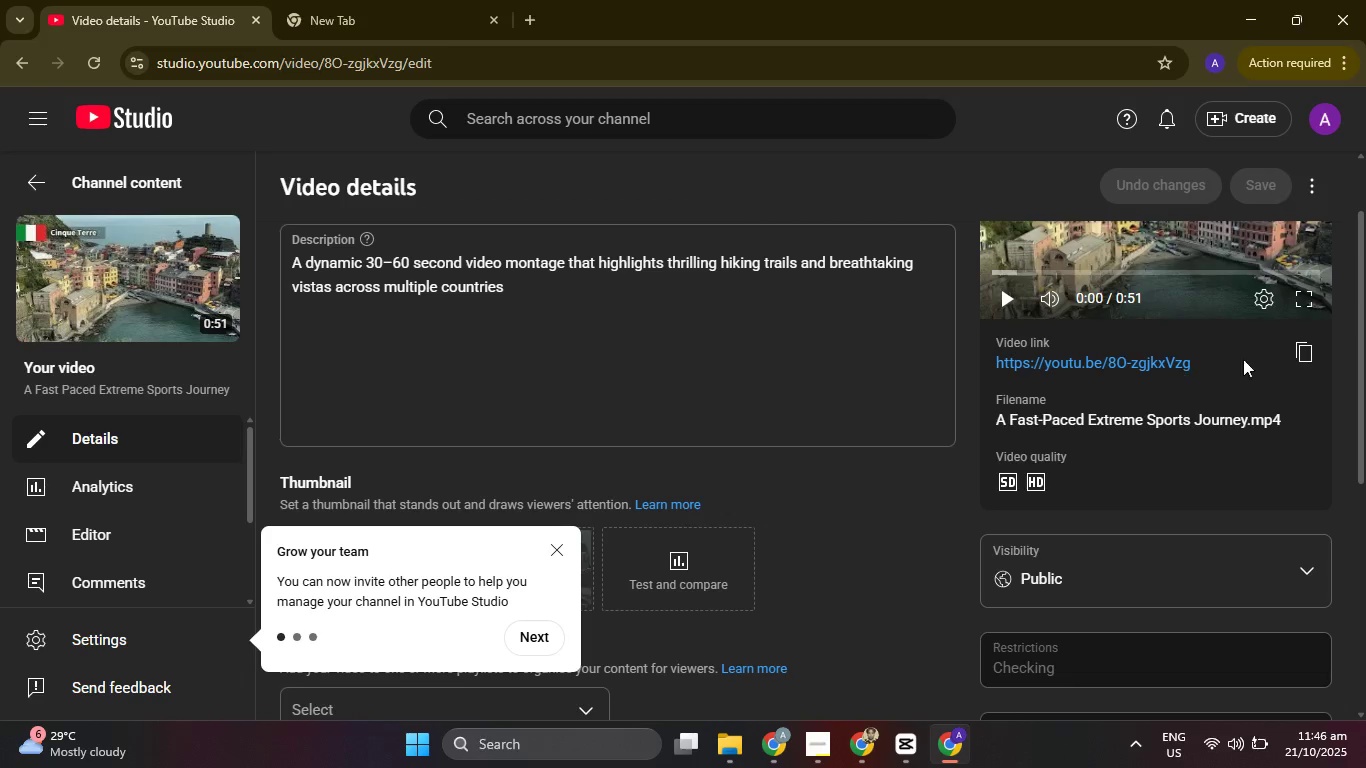 
left_click([1296, 358])
 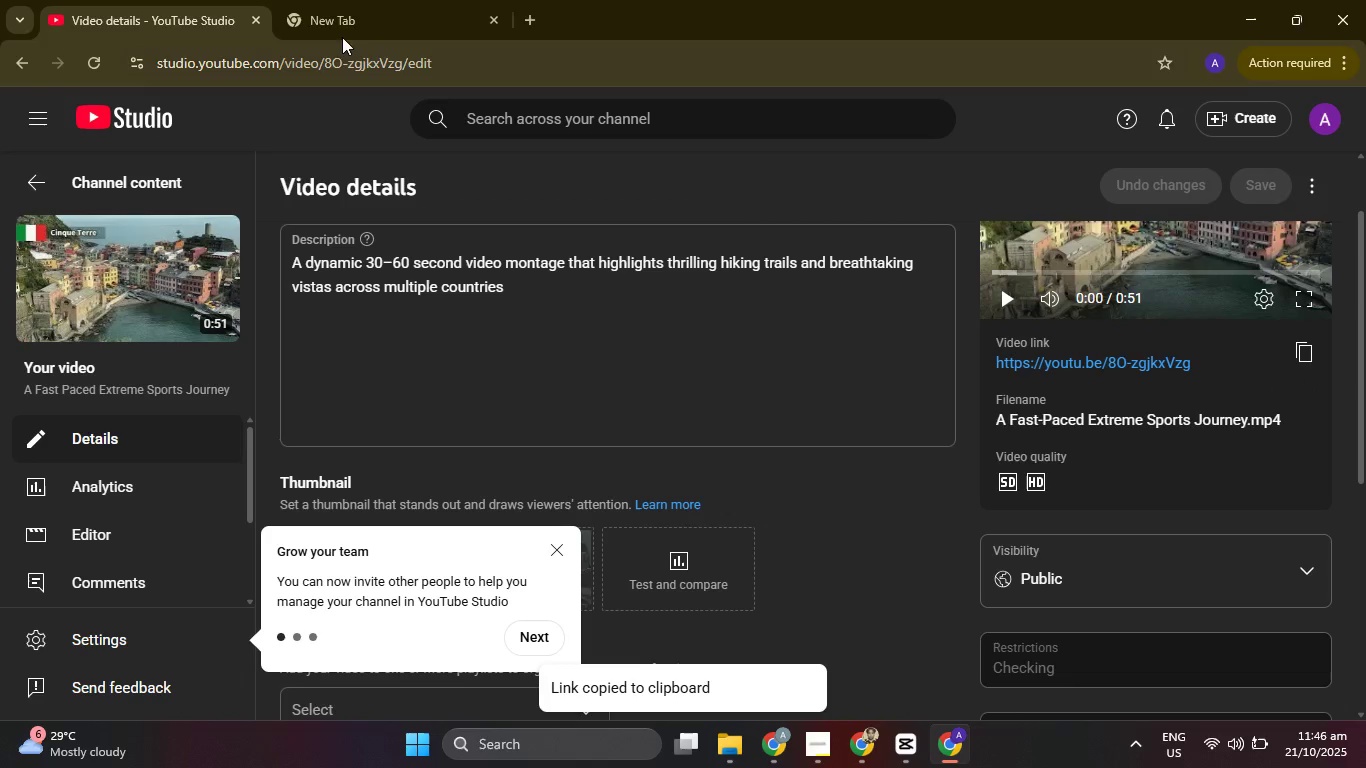 
left_click([407, 5])
 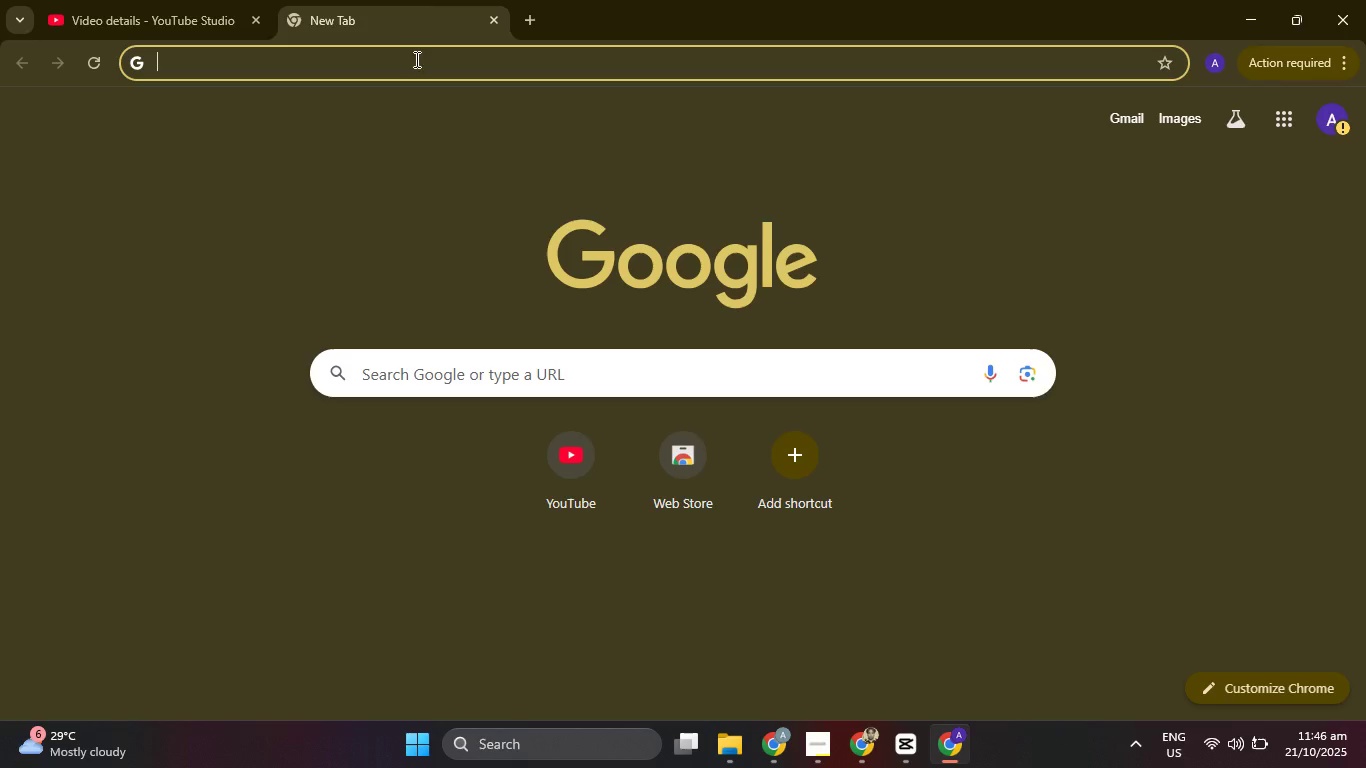 
left_click([415, 61])
 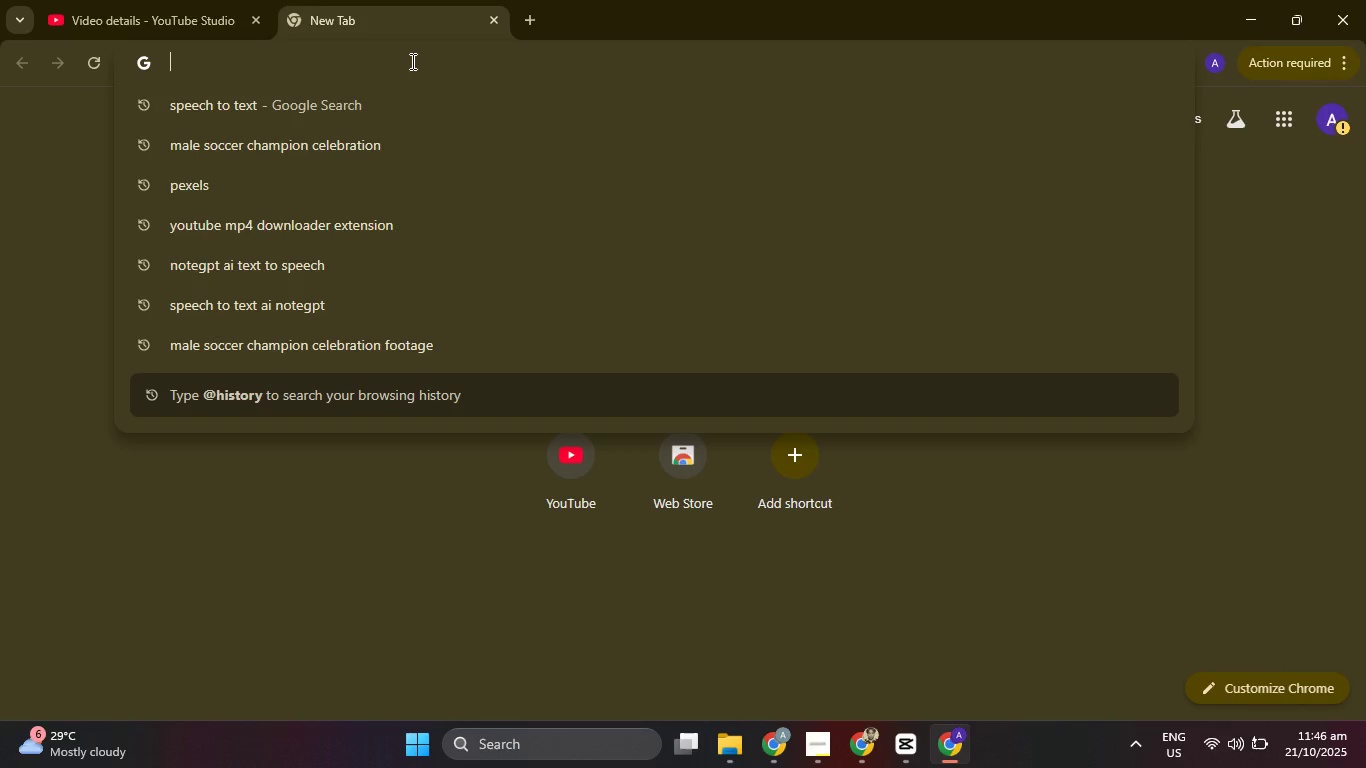 
key(Control+V)
 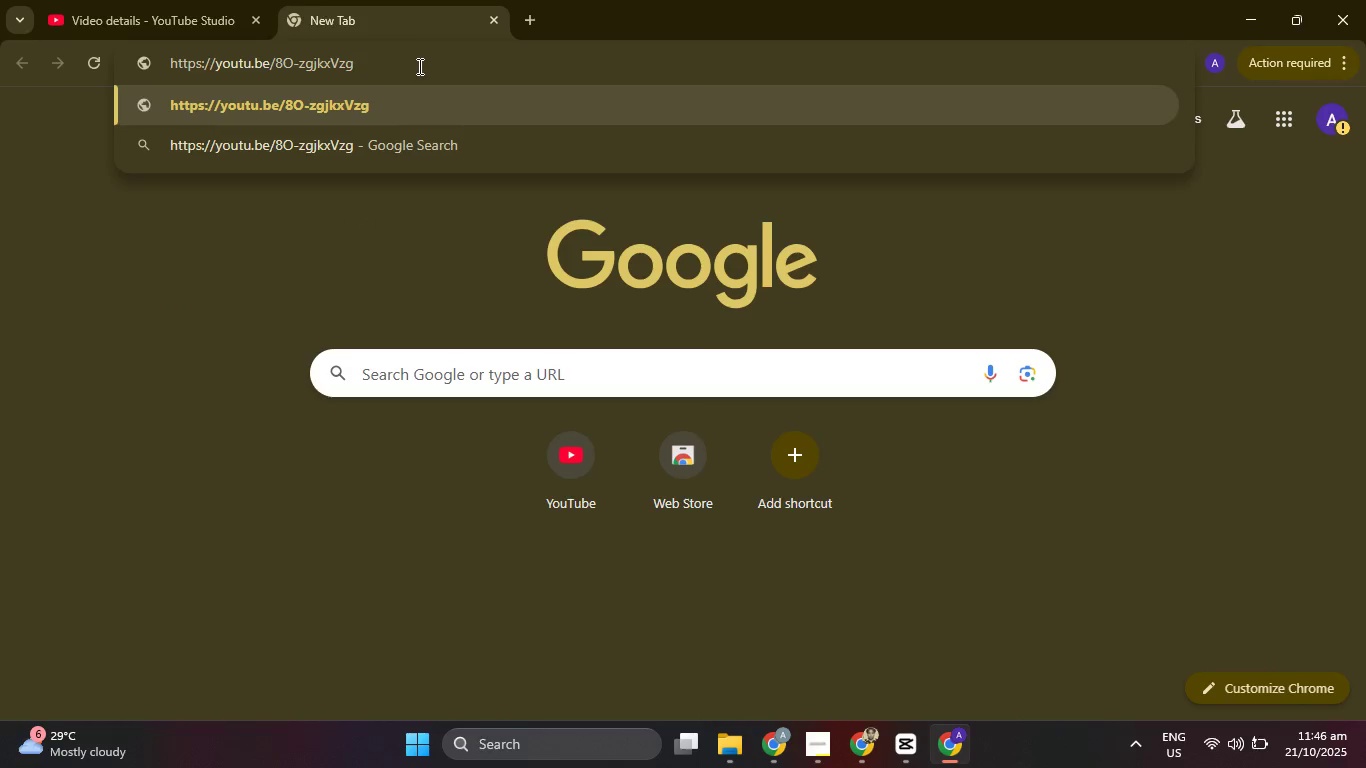 
key(Enter)
 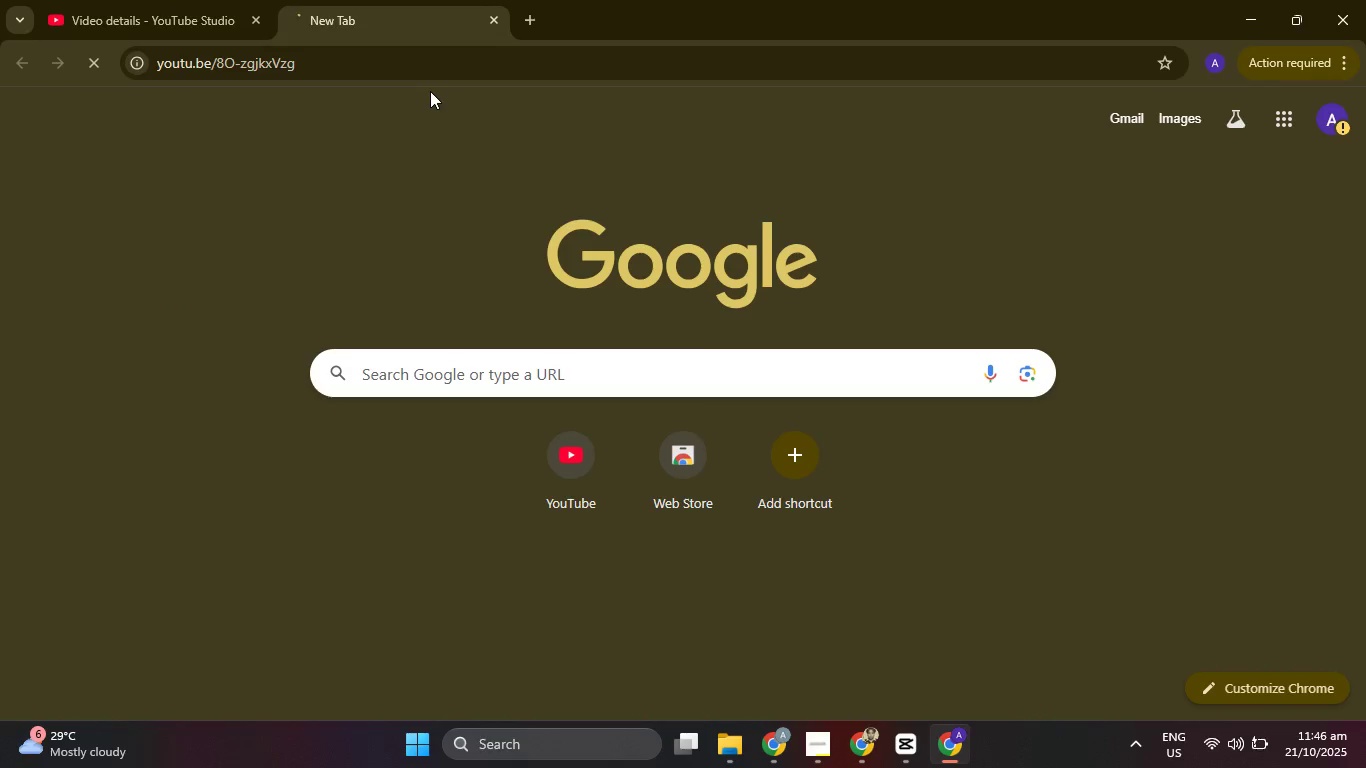 
mouse_move([166, 8])
 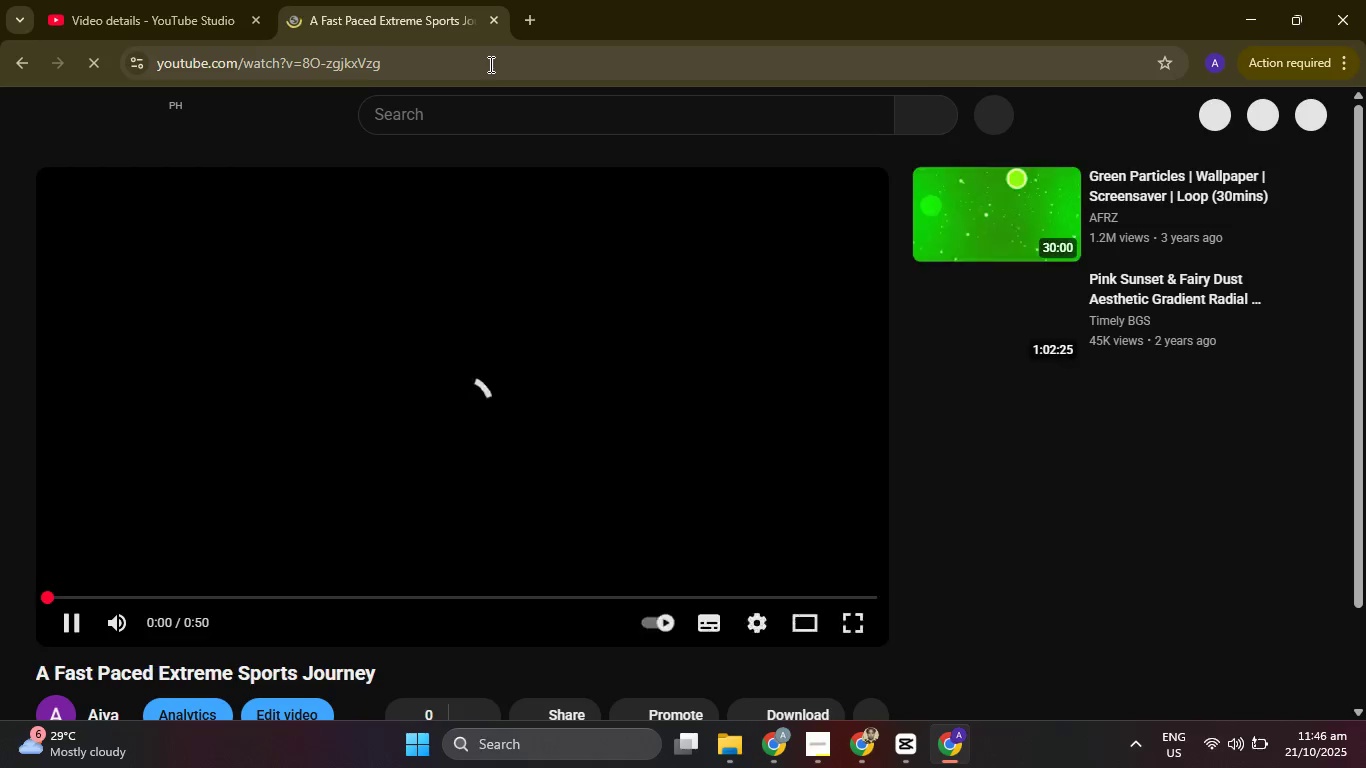 
left_click_drag(start_coordinate=[489, 64], to_coordinate=[111, 92])
 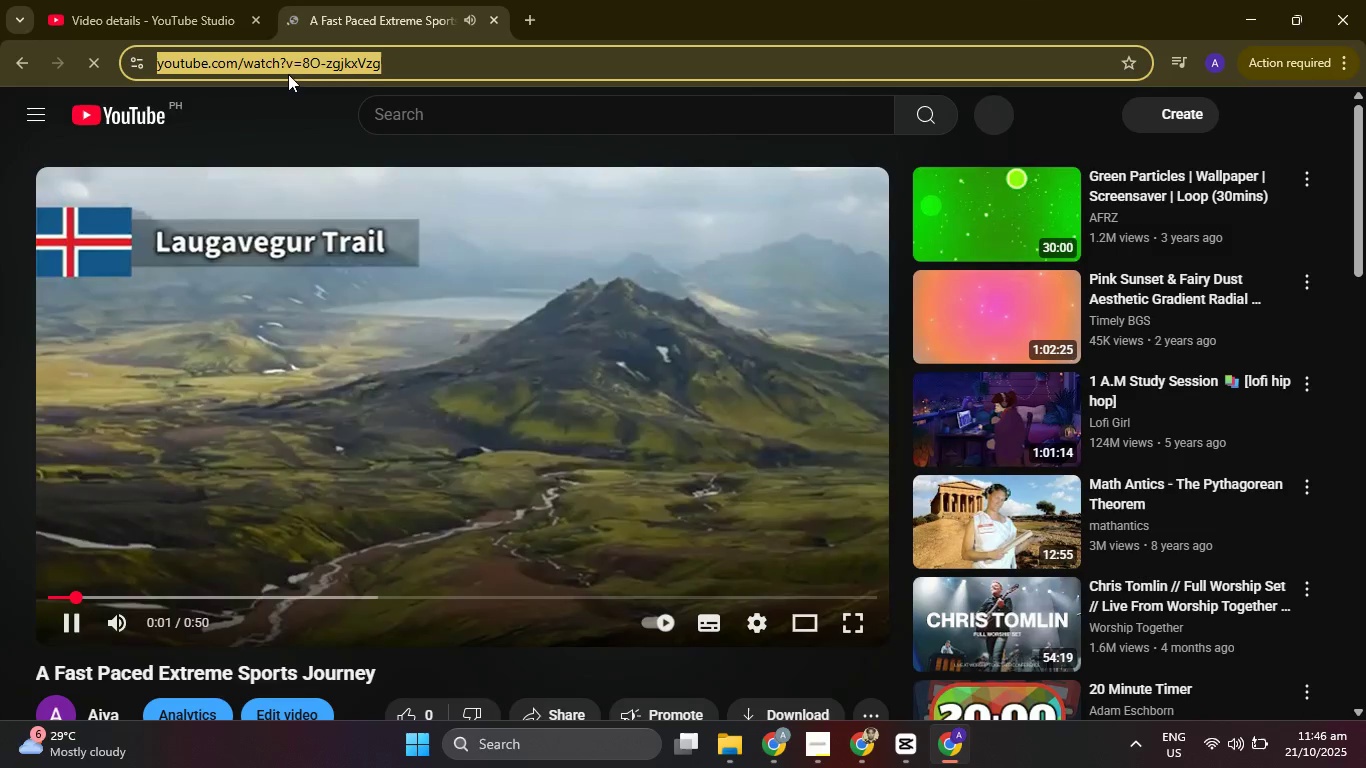 
key(Control+C)
 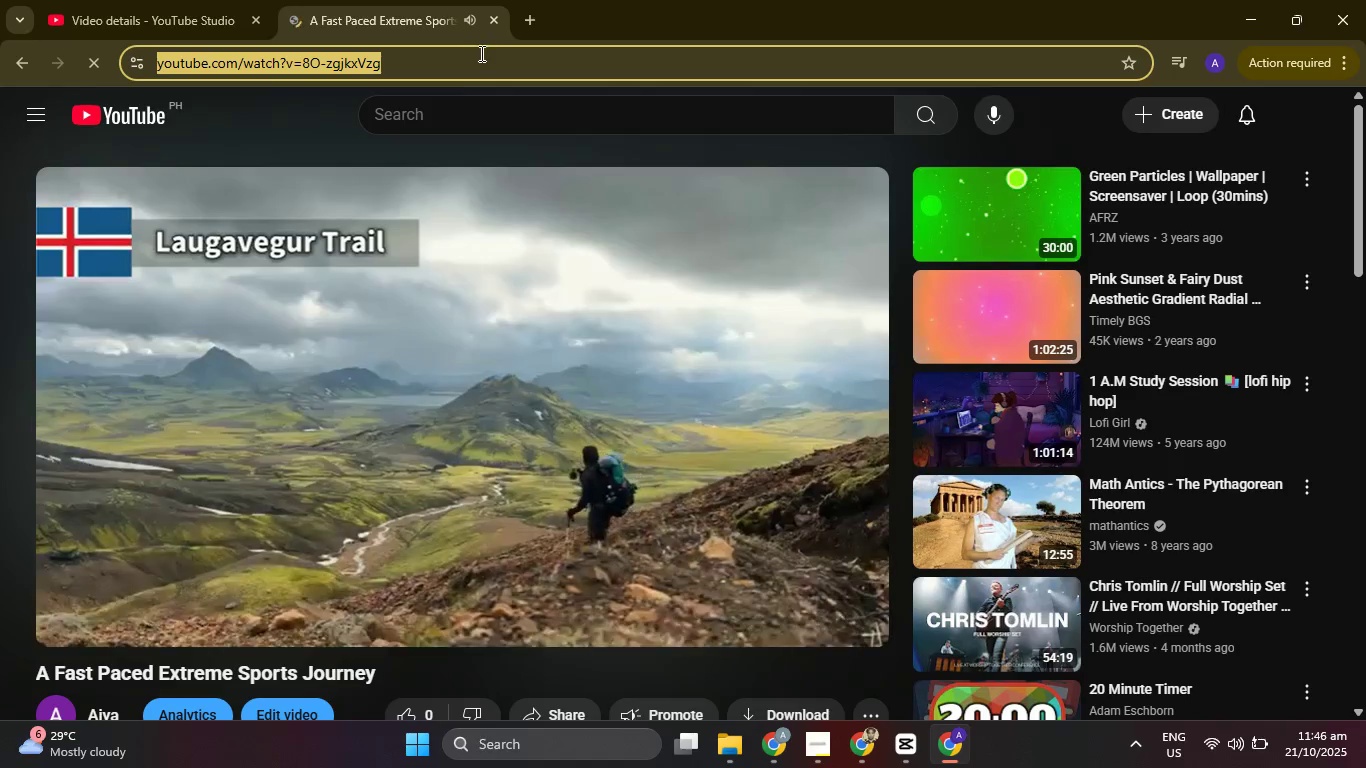 
scroll: coordinate [465, 317], scroll_direction: down, amount: 1.0
 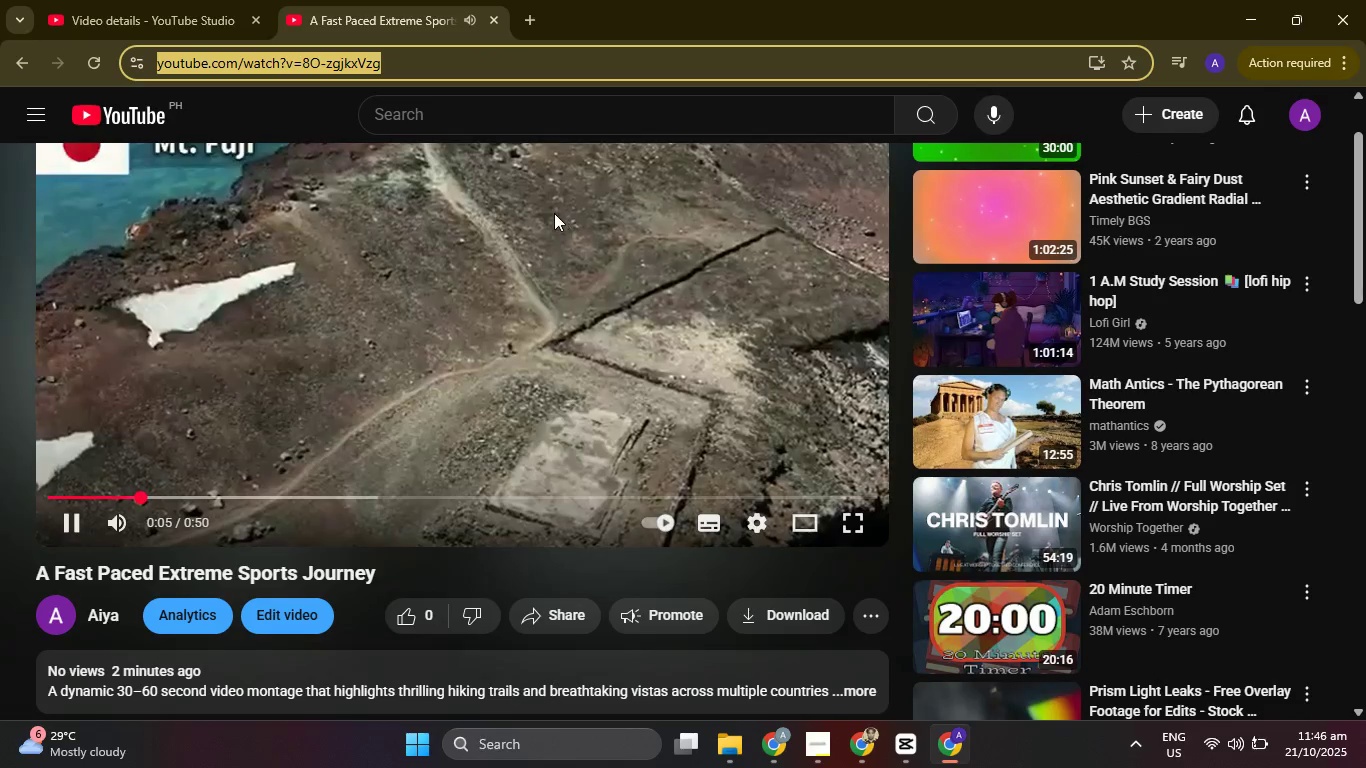 
scroll: coordinate [484, 270], scroll_direction: up, amount: 3.0
 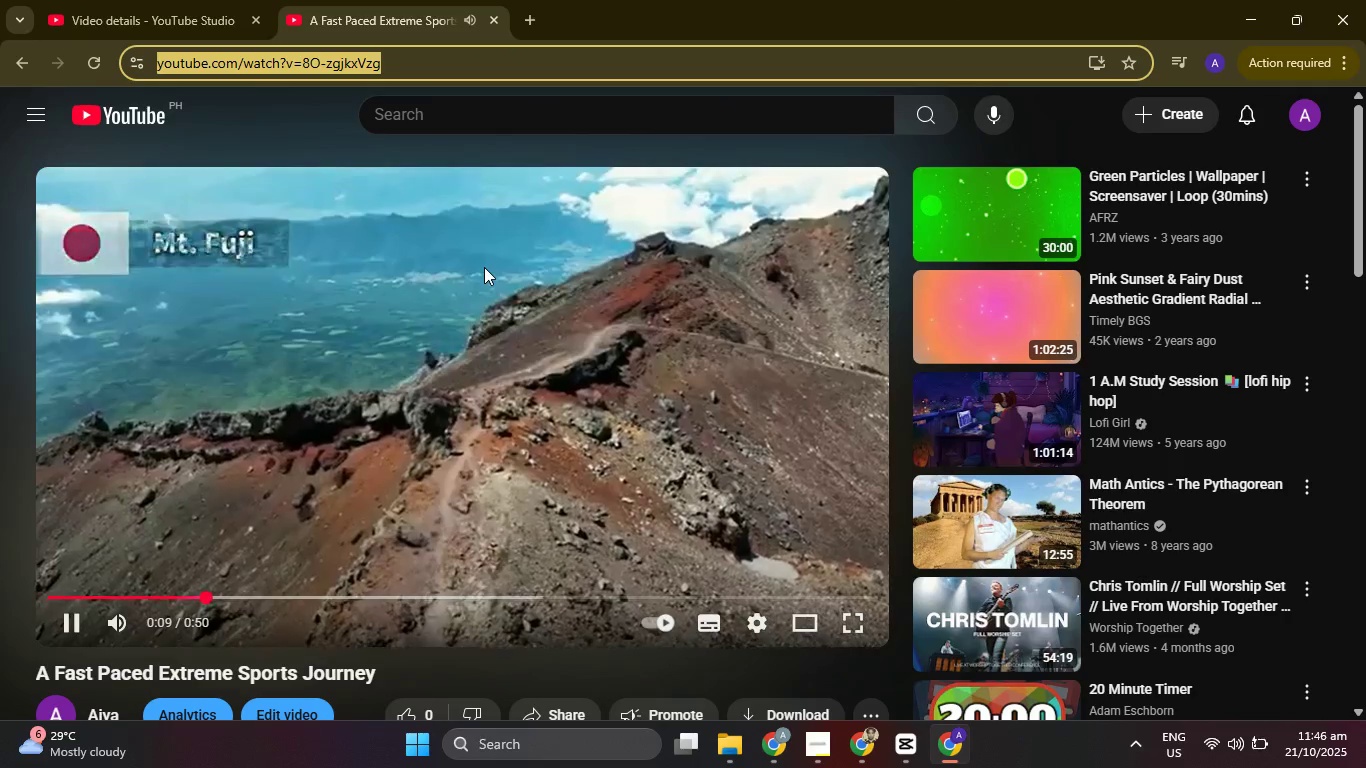 
left_click([761, 632])
 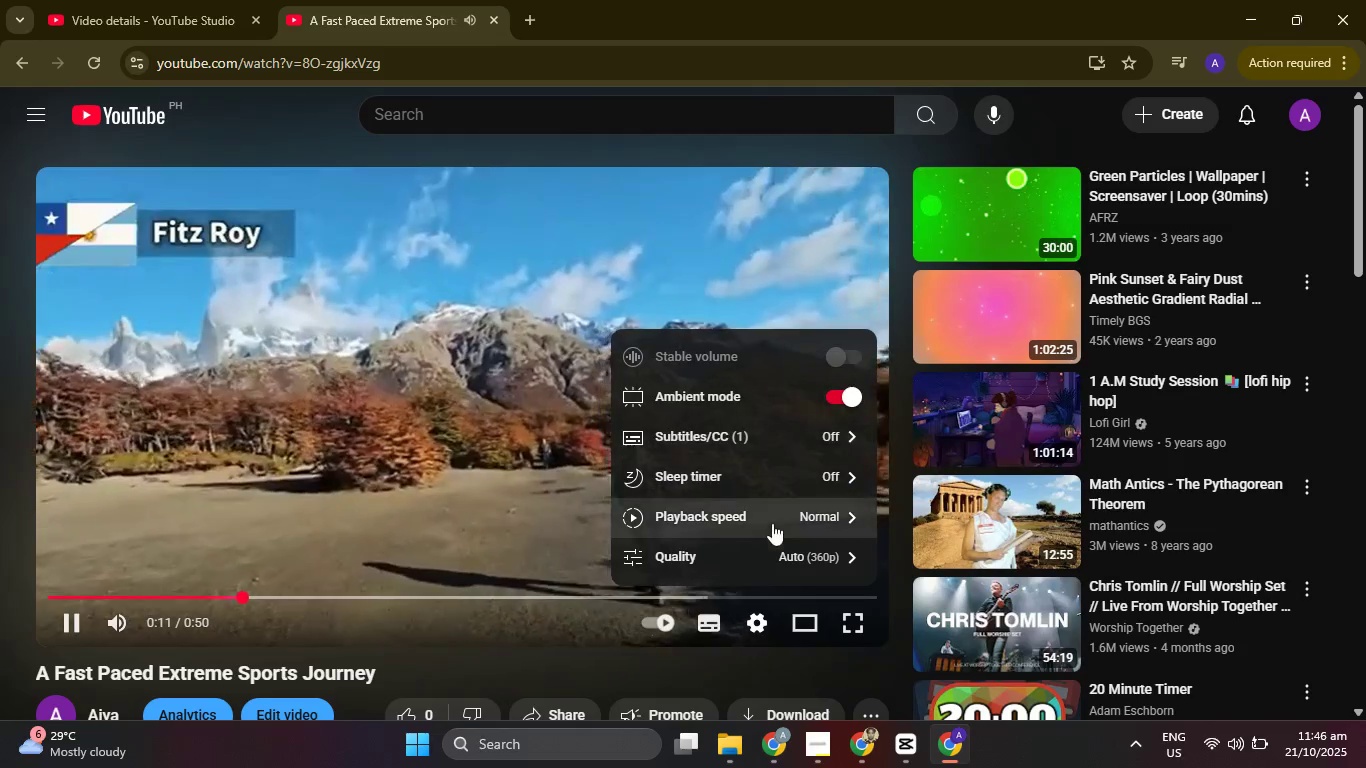 
left_click([781, 563])
 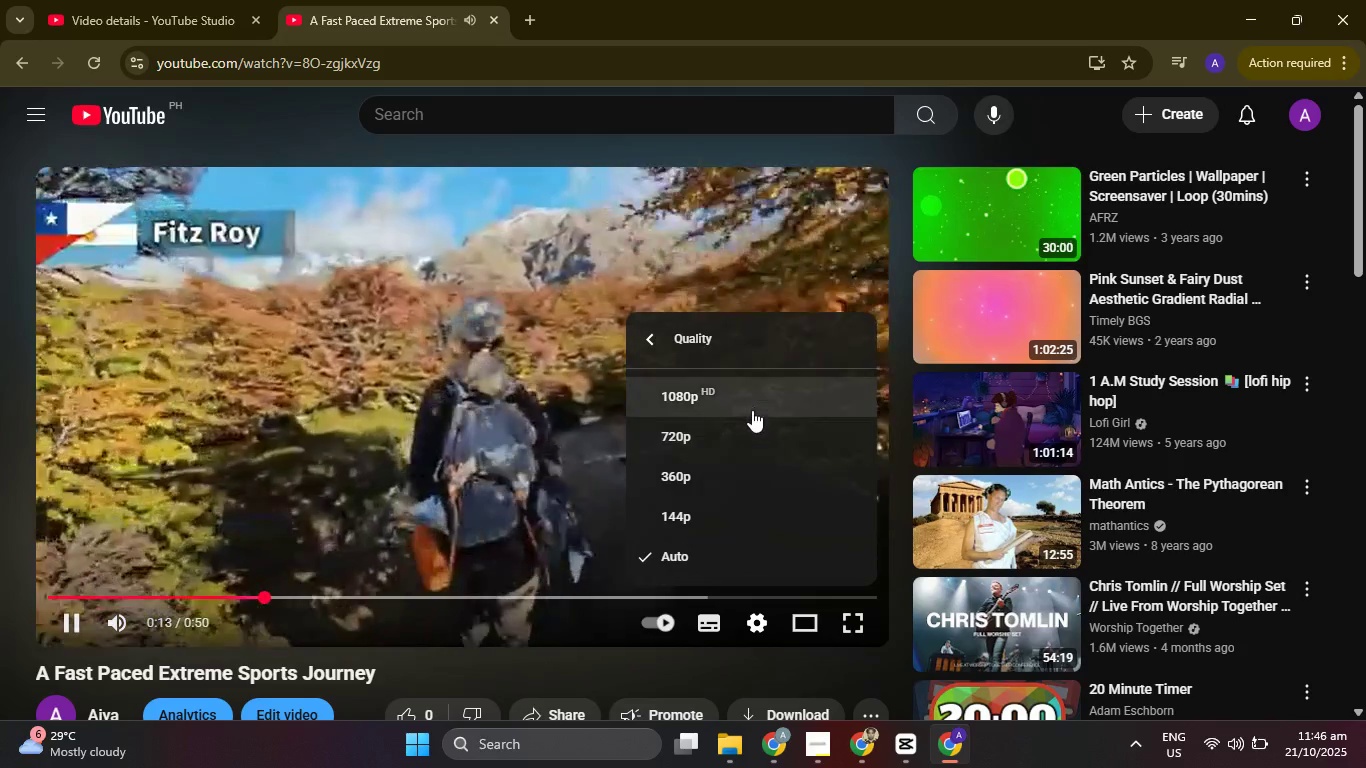 
left_click([750, 397])
 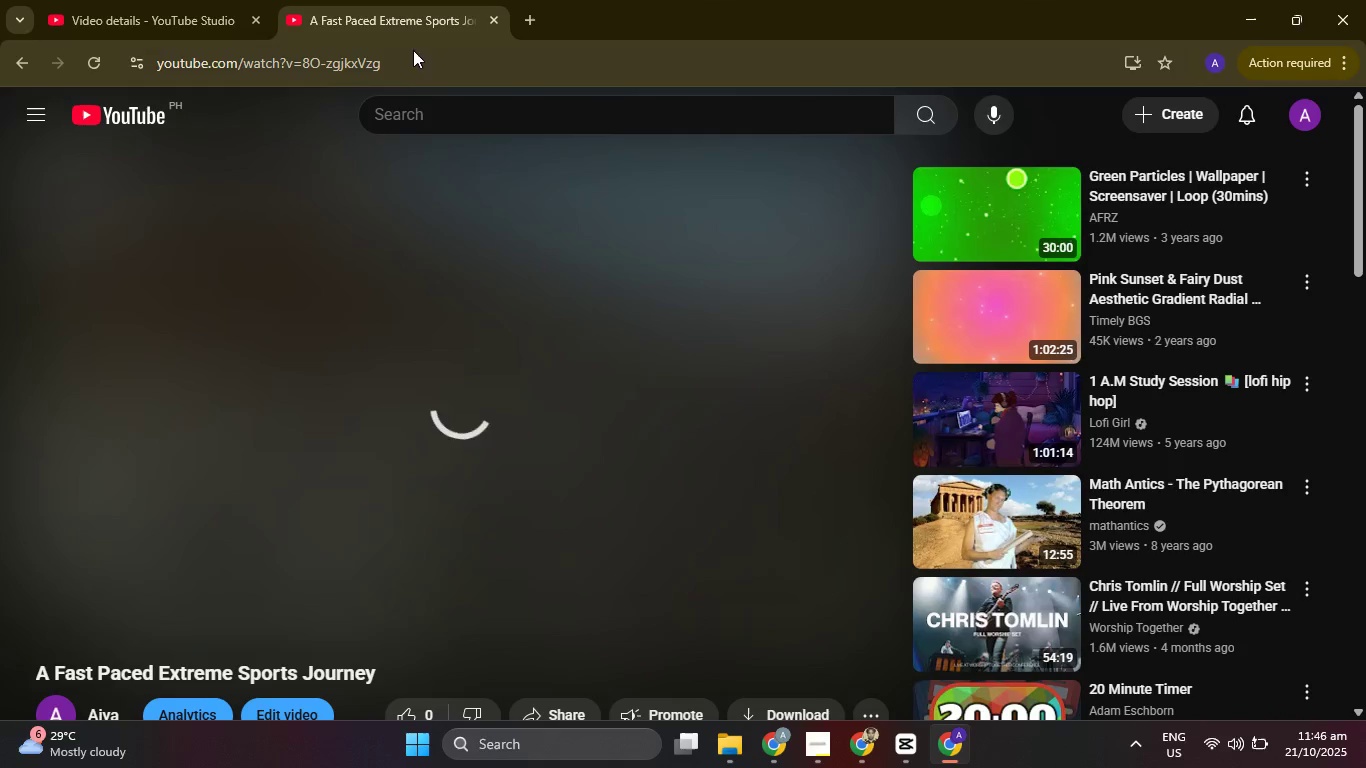 
left_click([753, 625])
 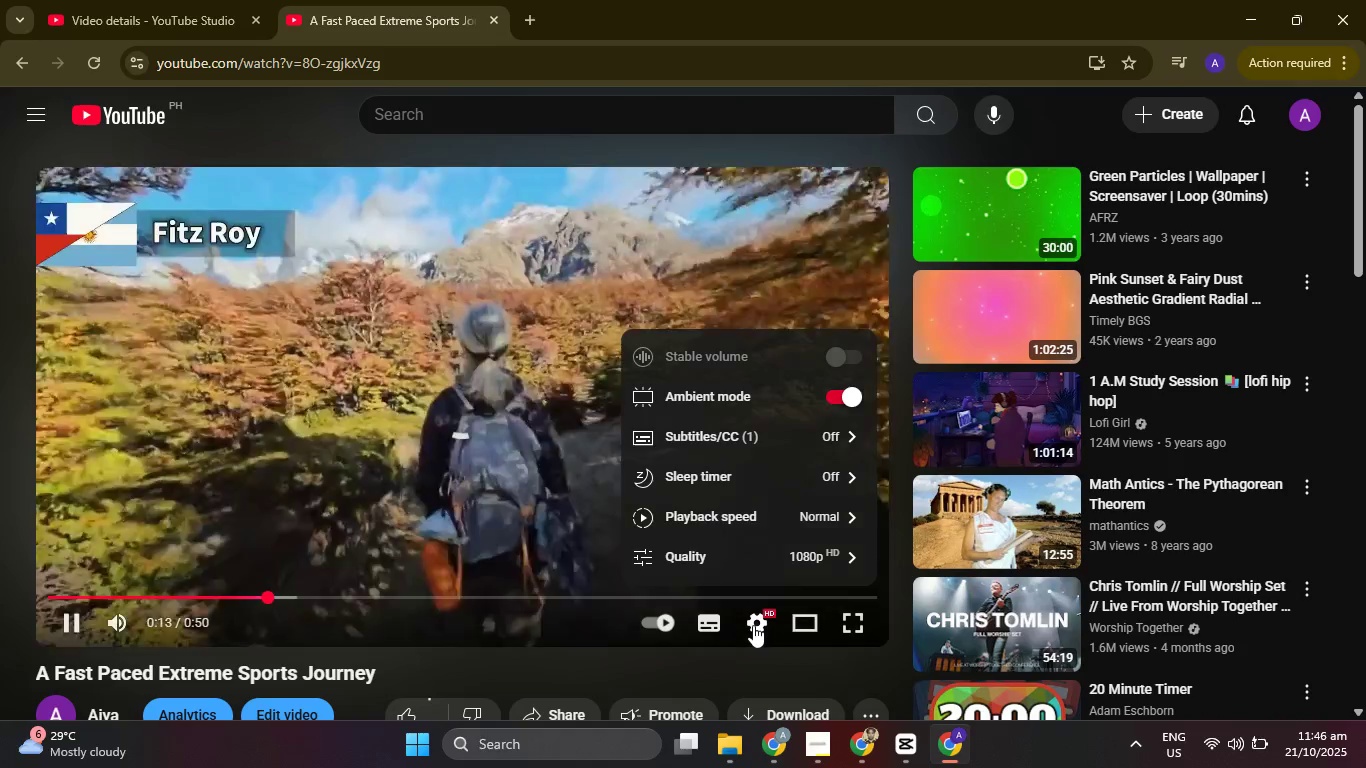 
left_click([753, 625])
 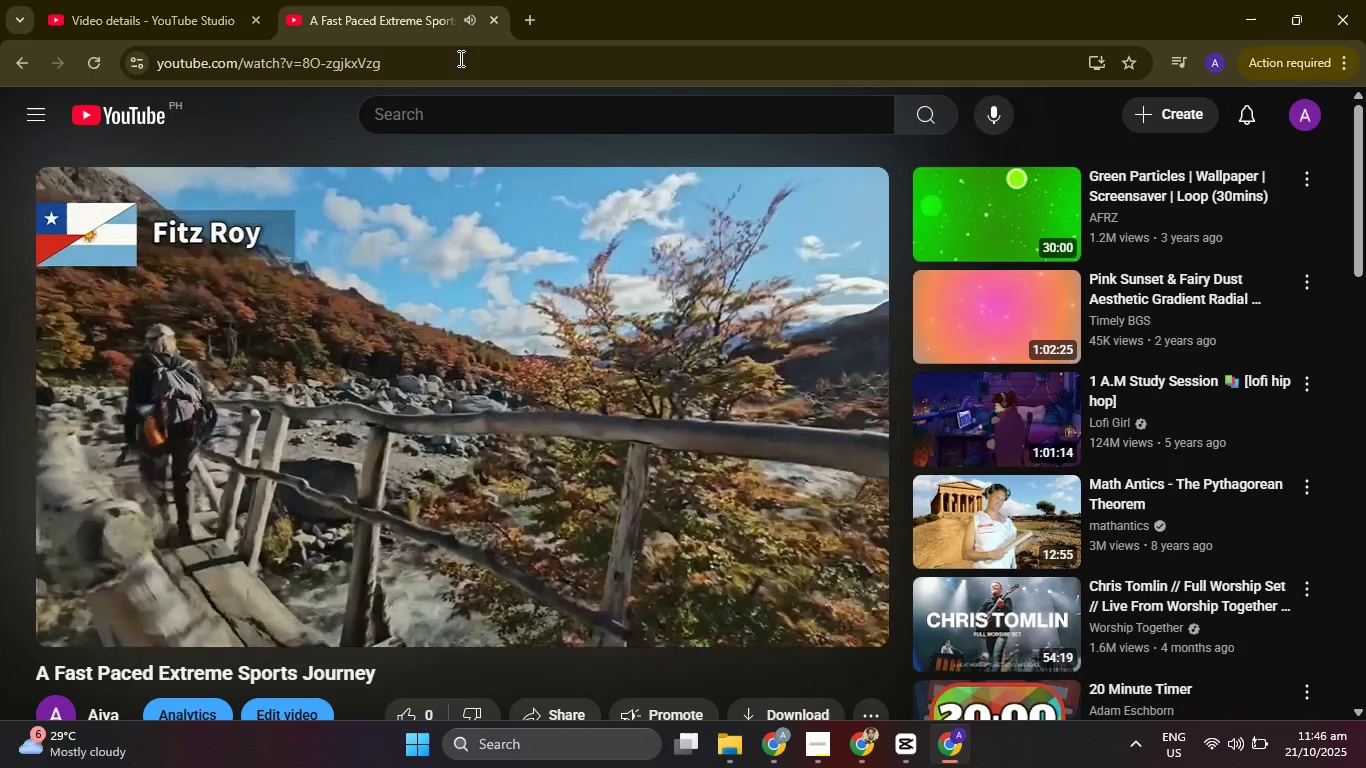 
left_click_drag(start_coordinate=[459, 61], to_coordinate=[109, 43])
 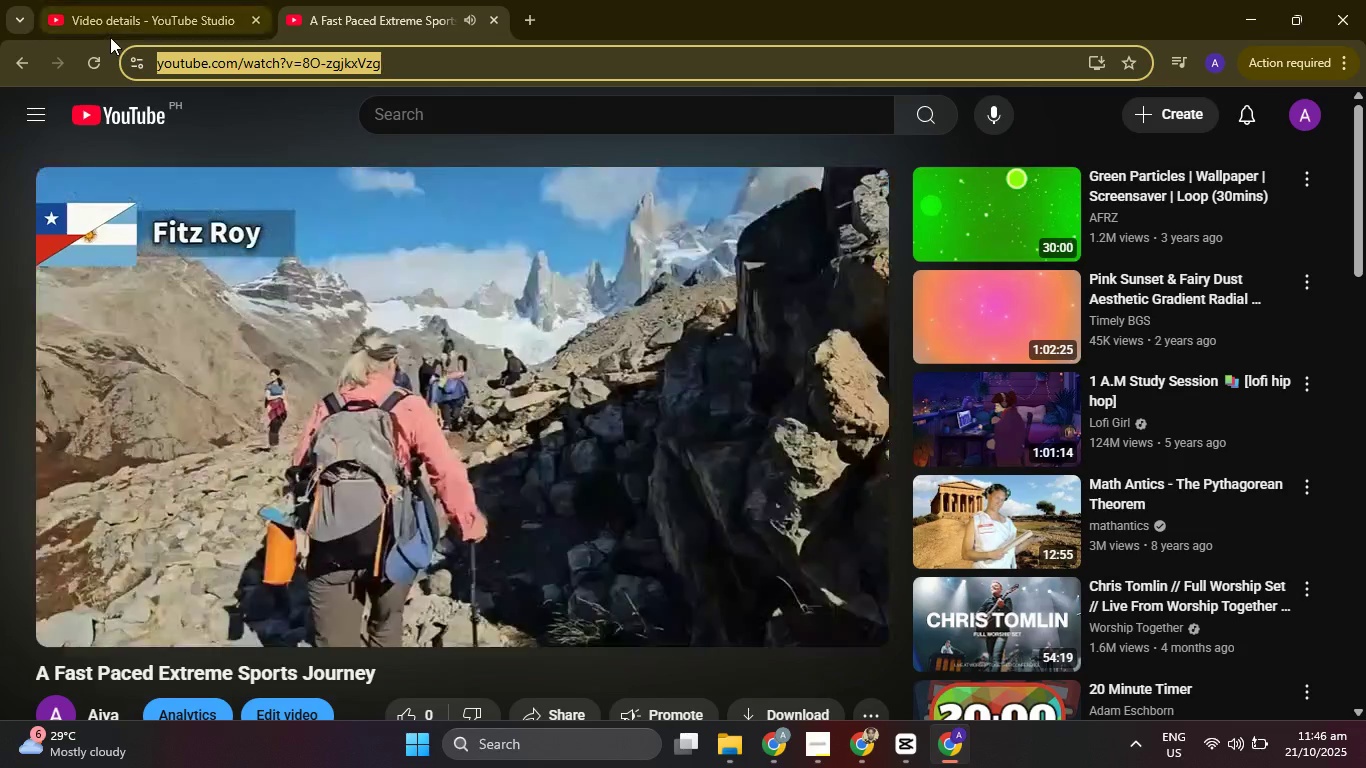 
key(Control+C)
 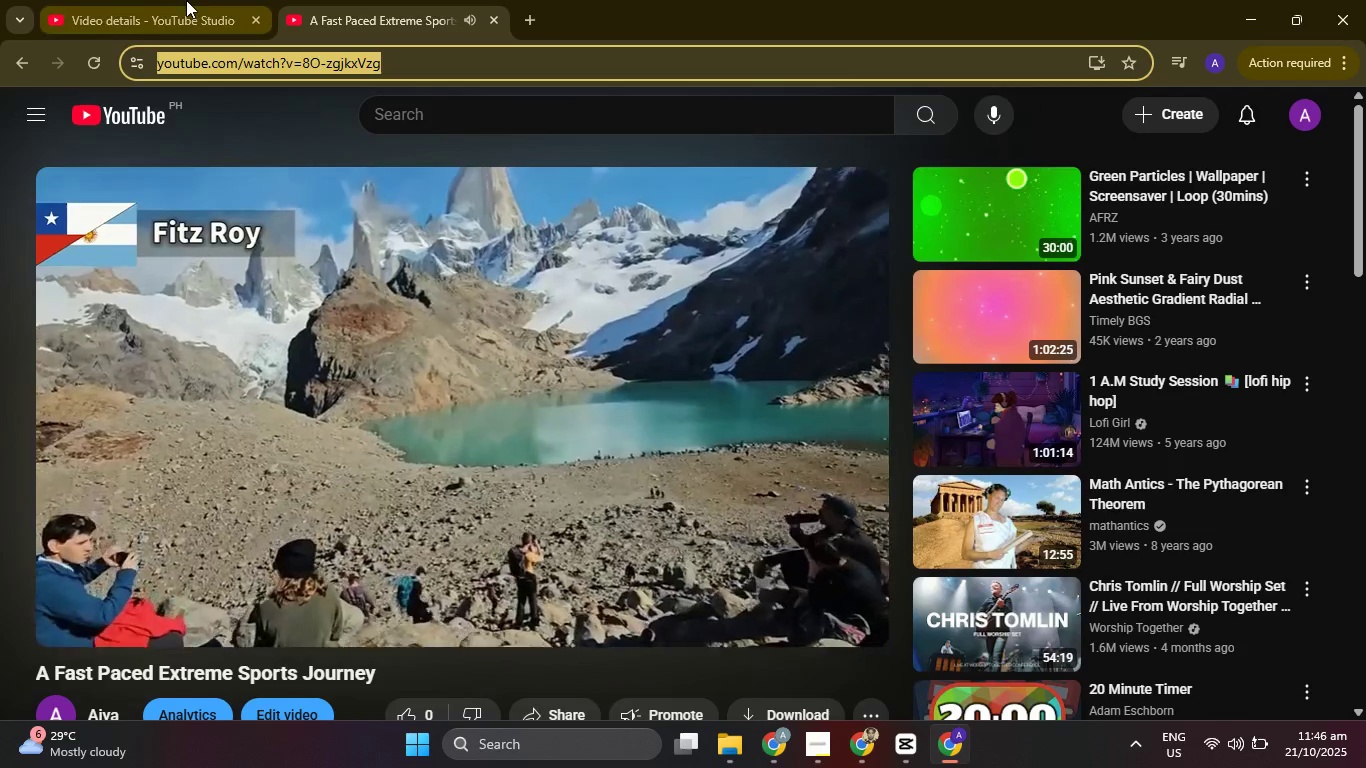 
left_click([100, 0])
 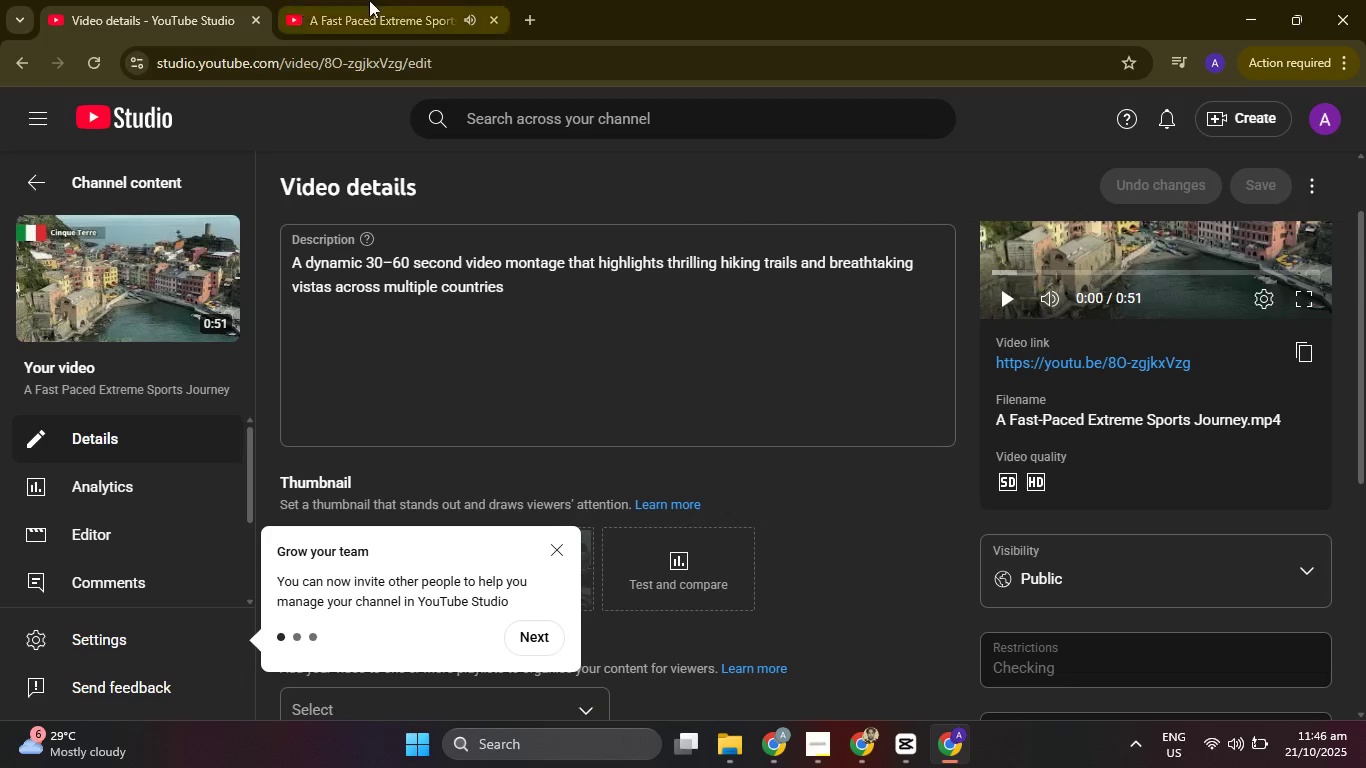 
left_click([382, 0])
 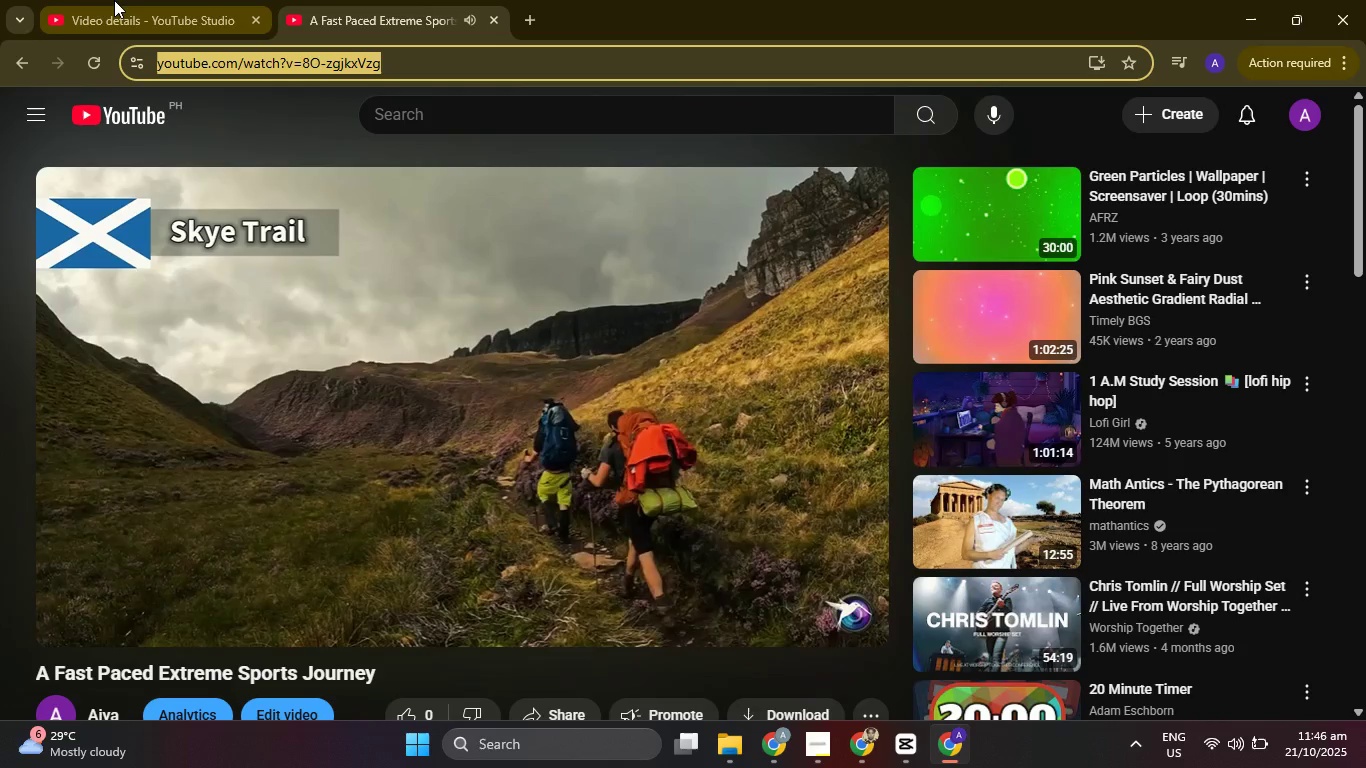 
wait(5.27)
 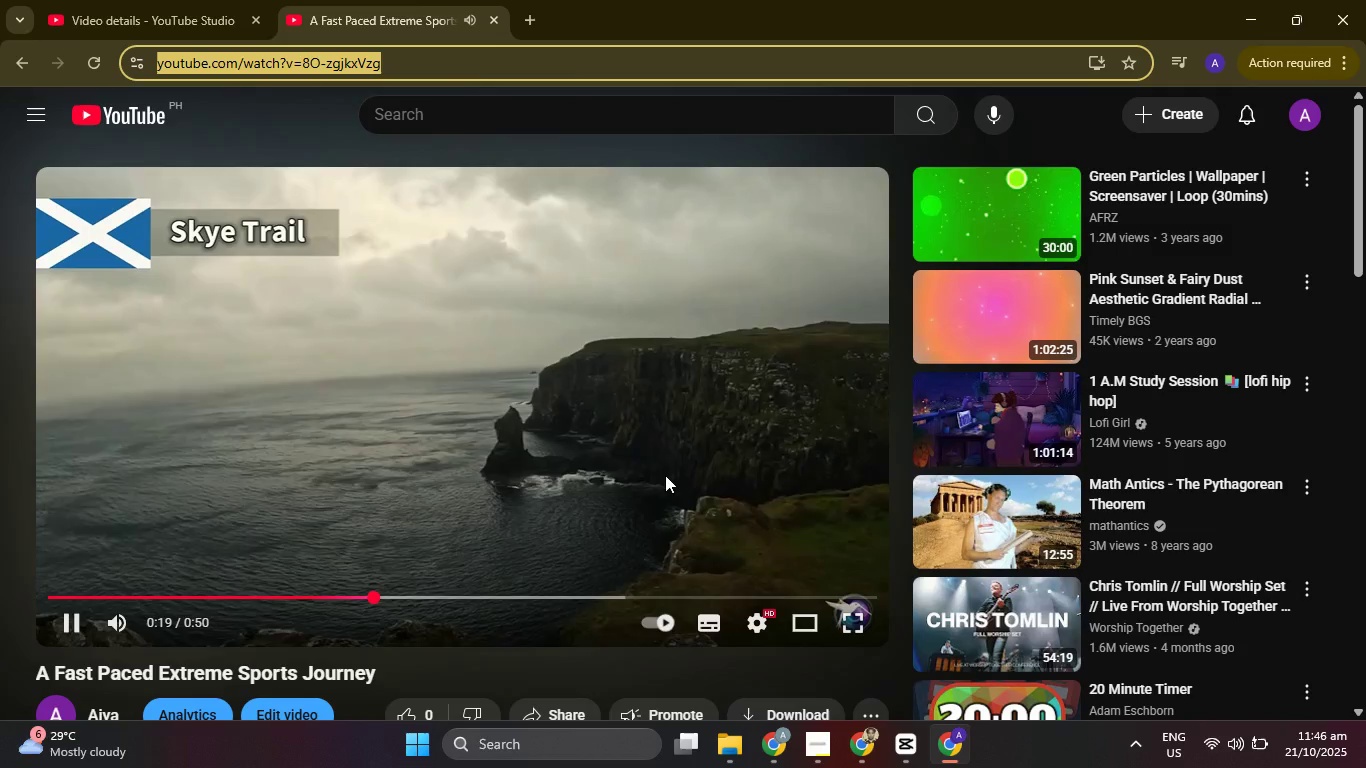 
left_click([114, 0])
 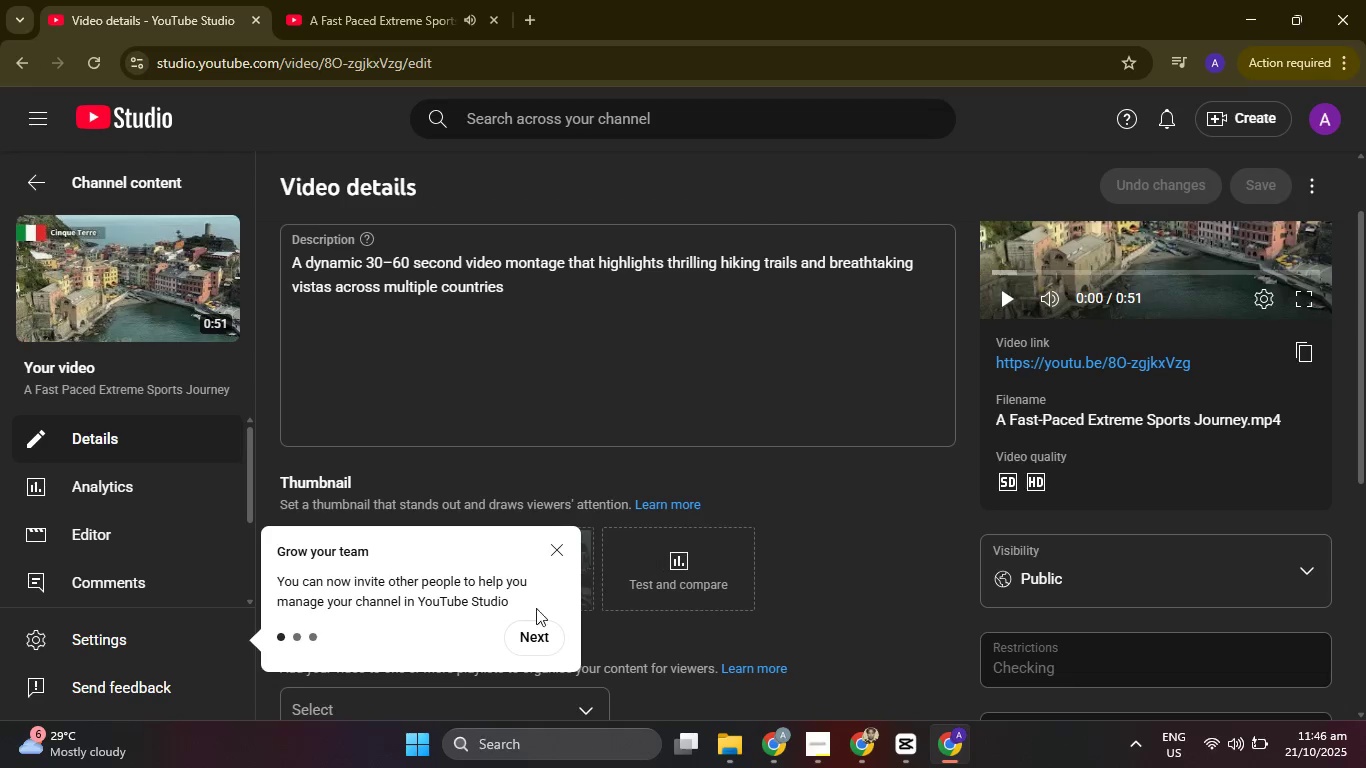 
left_click([543, 637])
 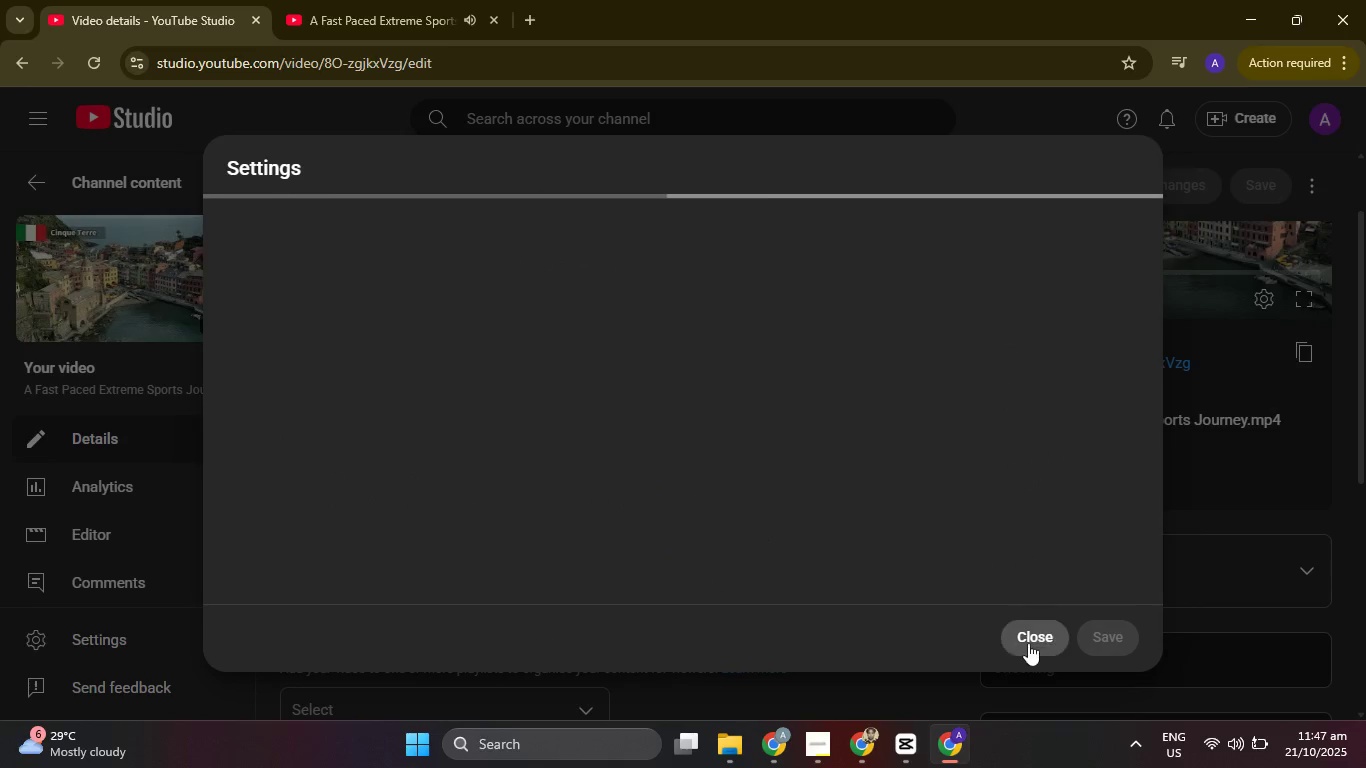 
left_click([1028, 643])
 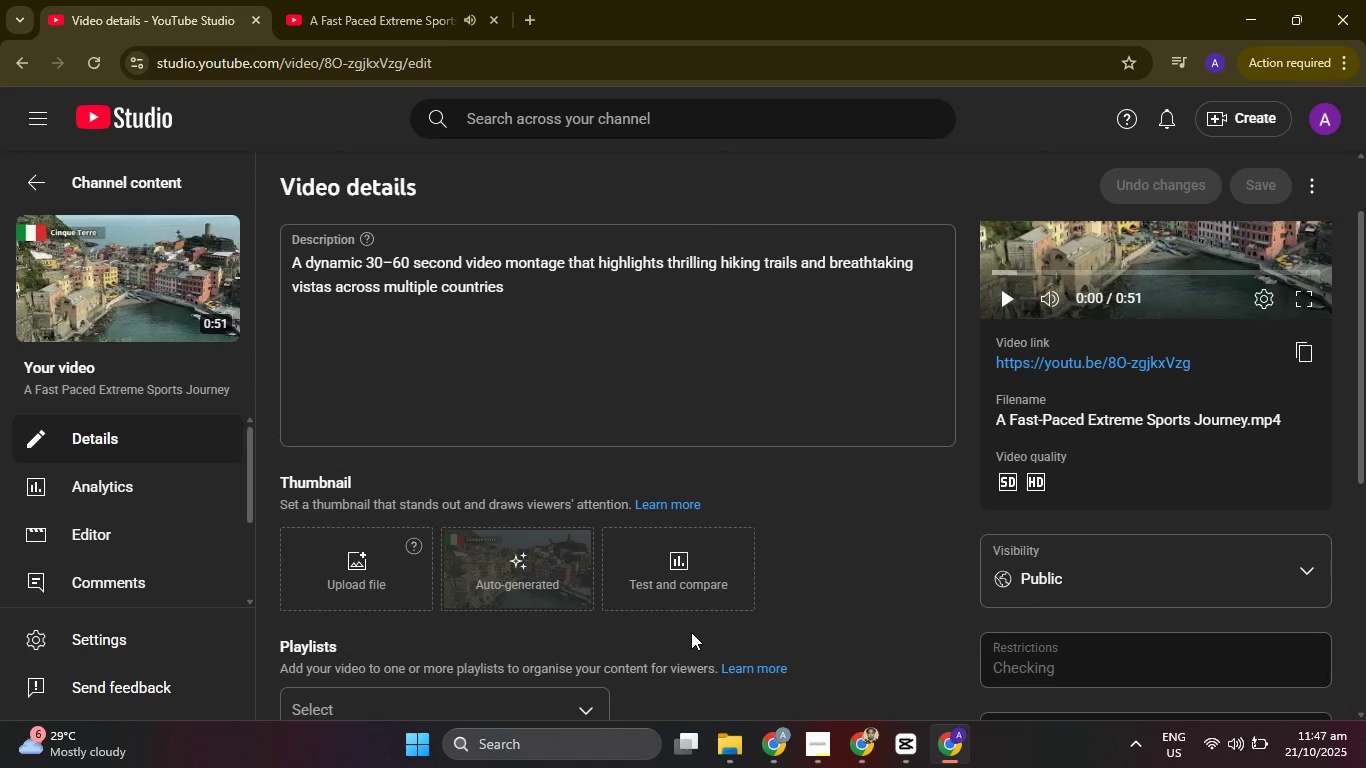 
scroll: coordinate [754, 639], scroll_direction: down, amount: 6.0
 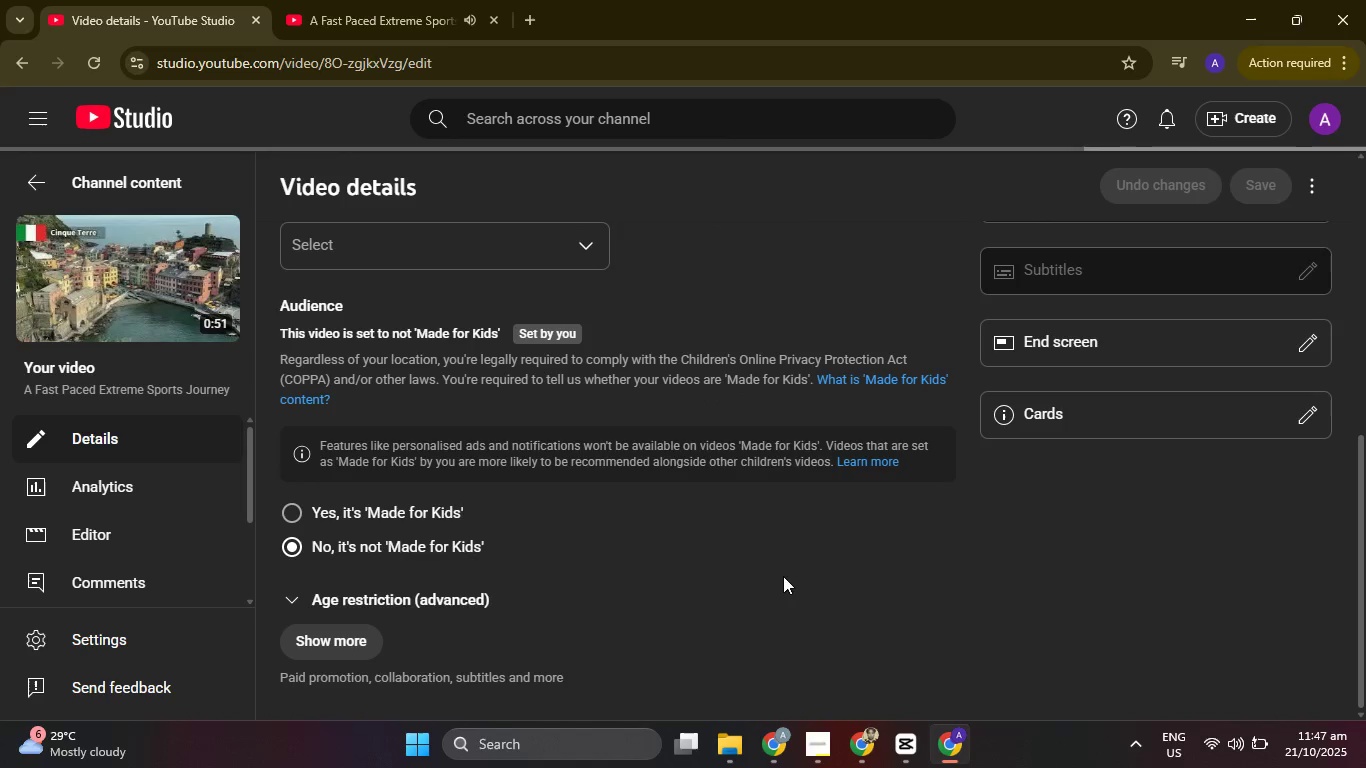 
scroll: coordinate [601, 451], scroll_direction: up, amount: 2.0
 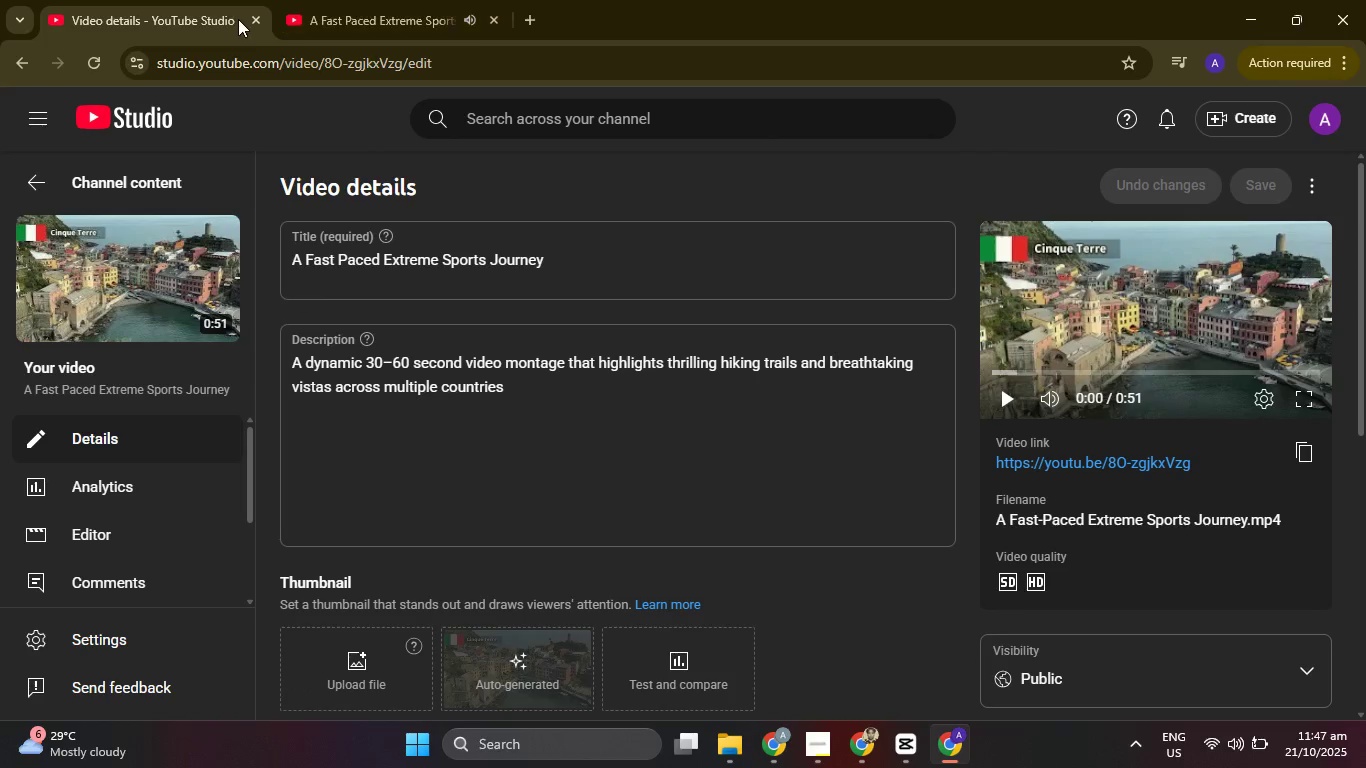 
left_click([252, 18])
 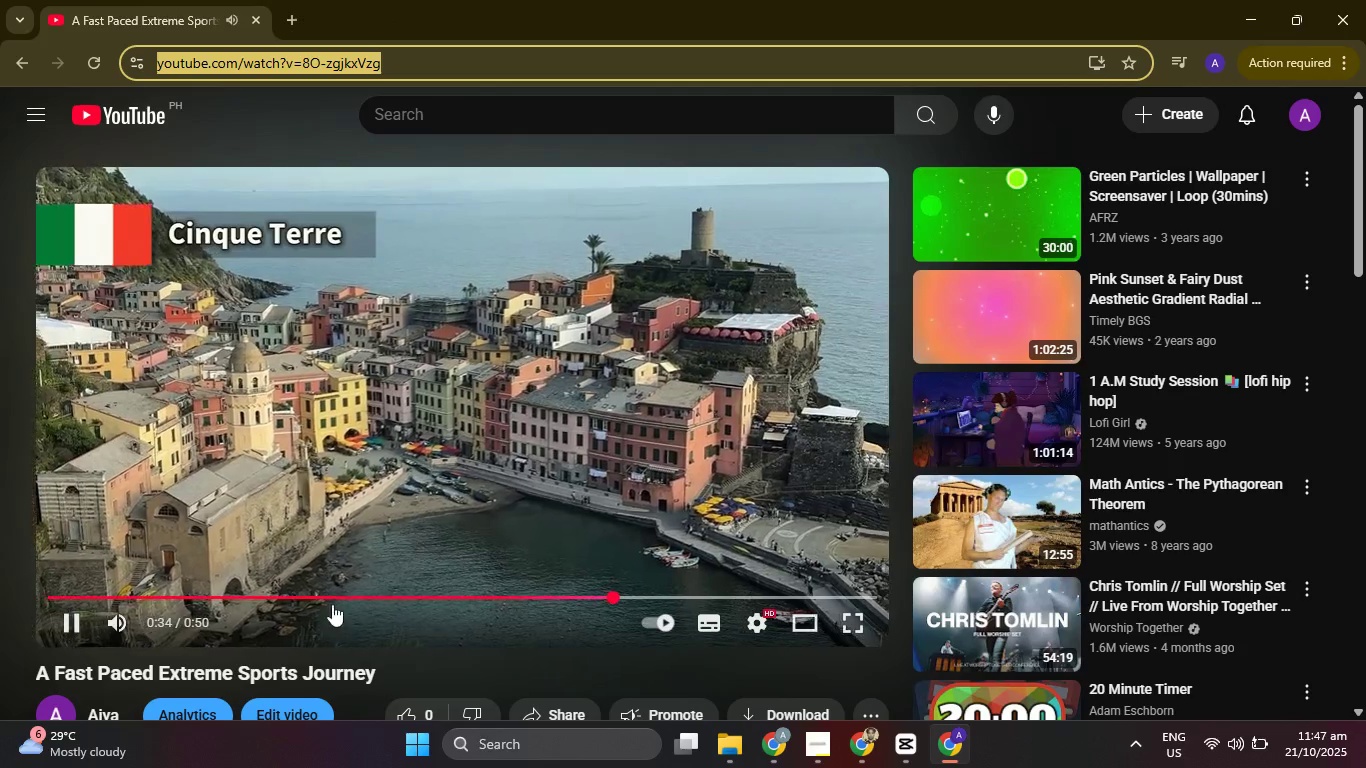 